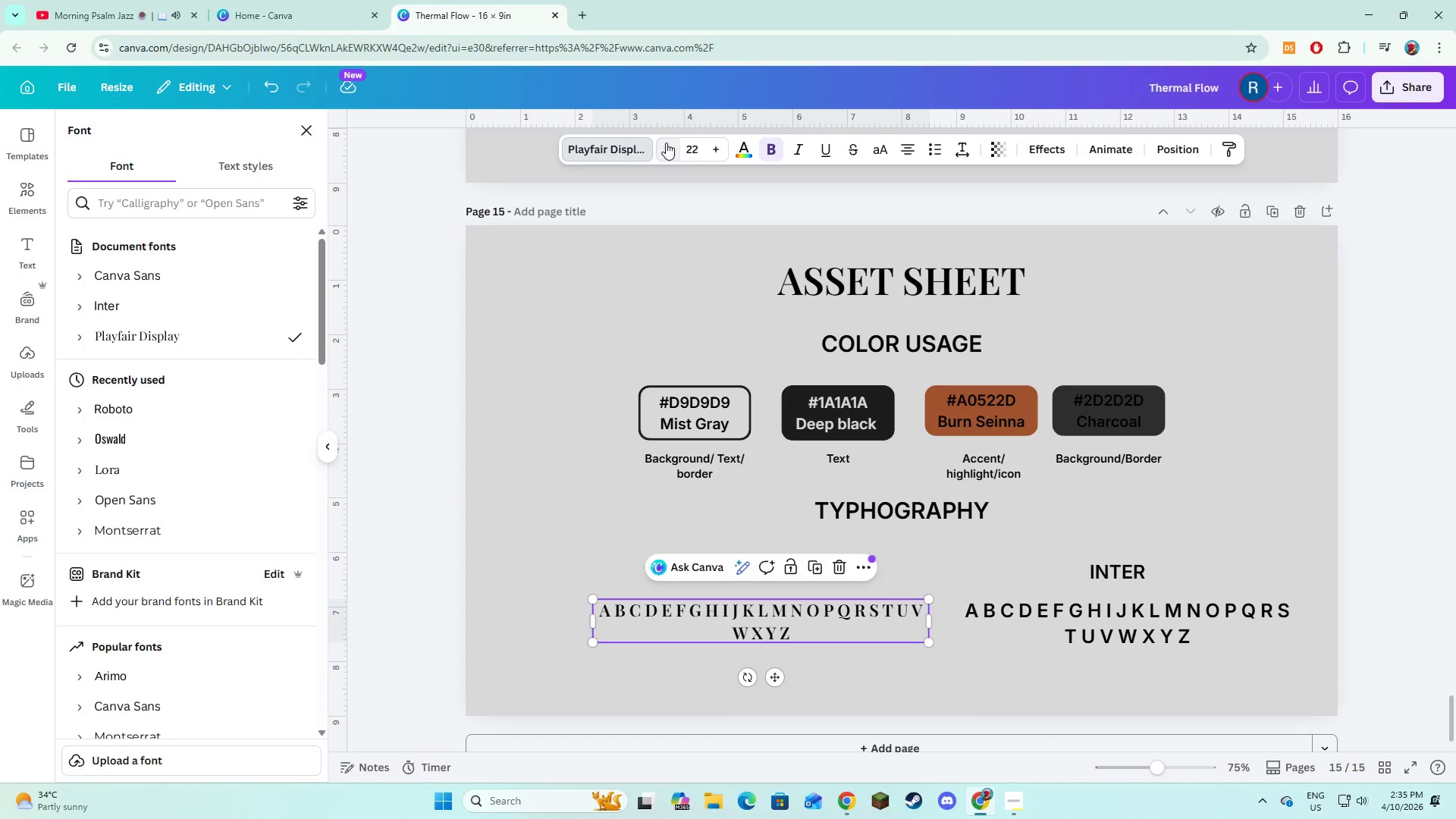 
triple_click([666, 143])
 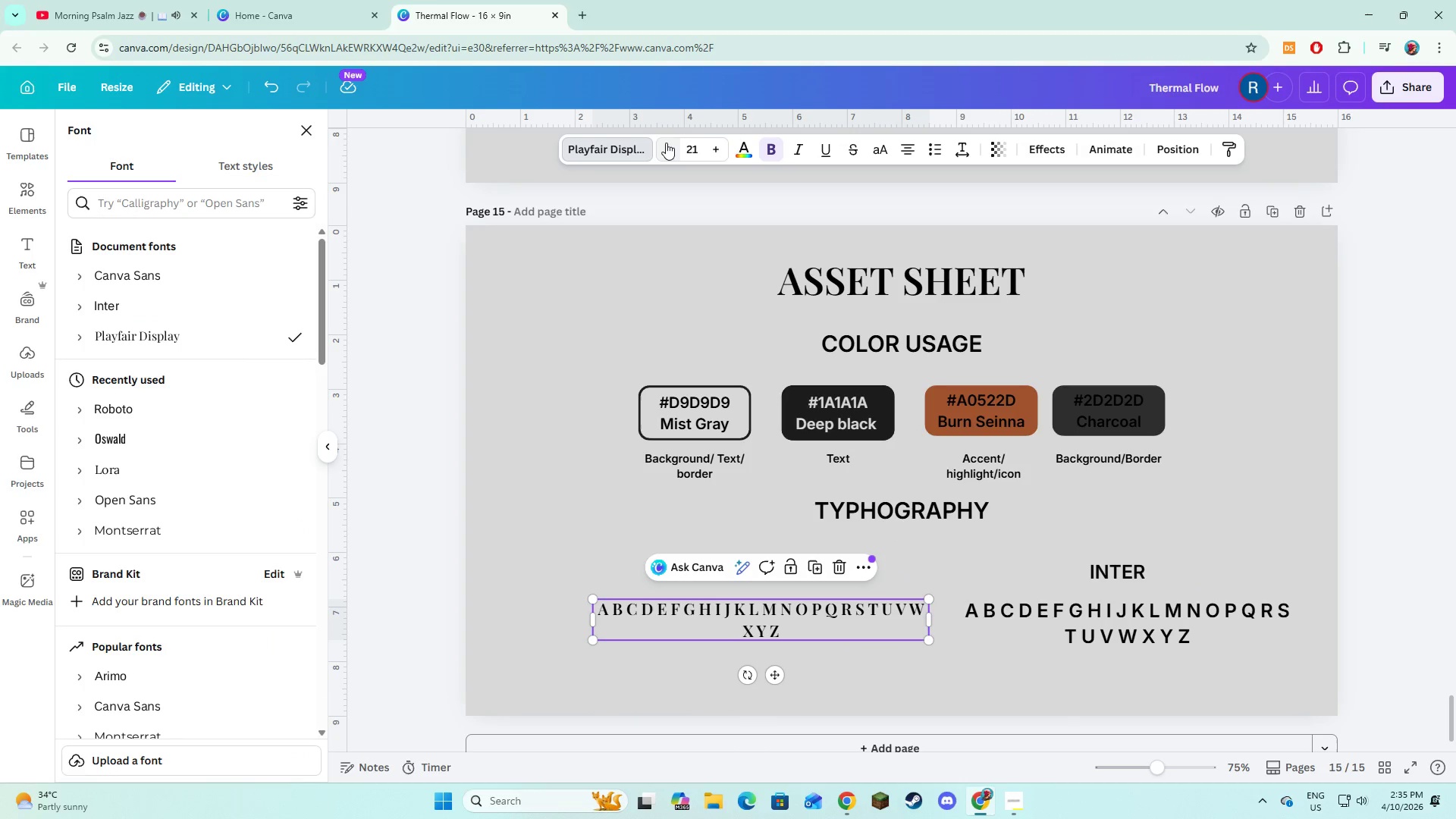 
left_click([666, 143])
 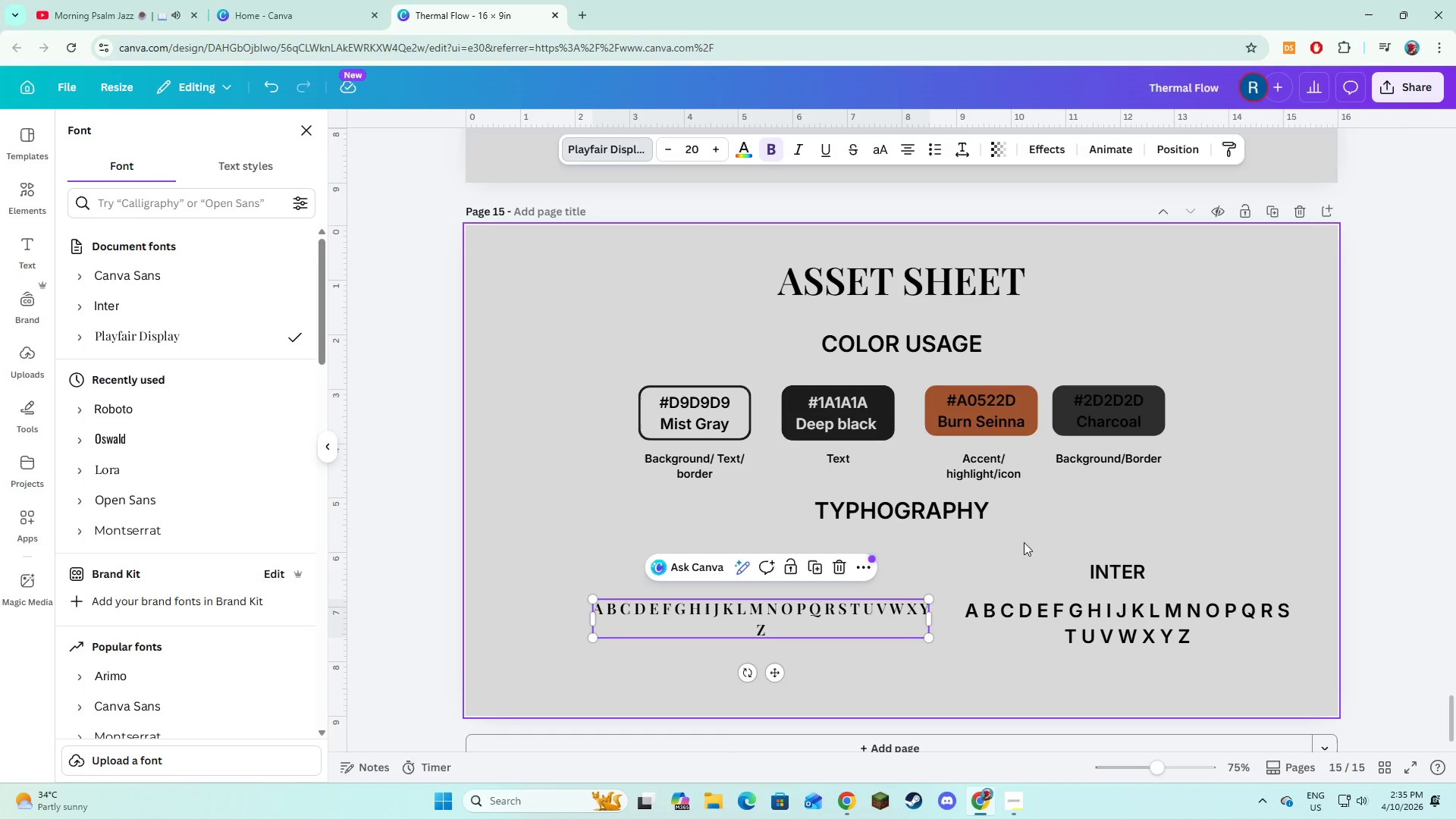 
left_click([1070, 632])
 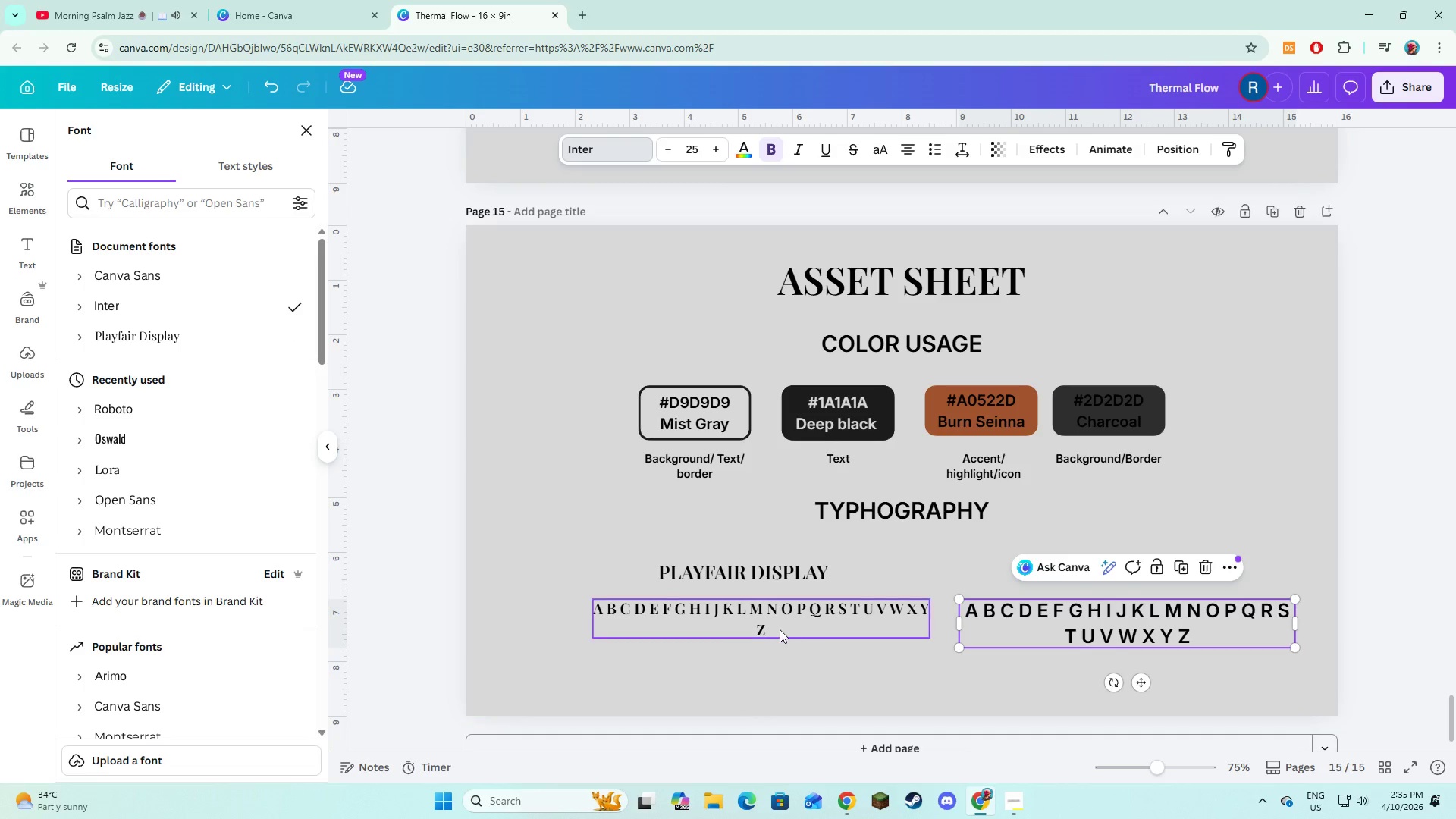 
left_click([779, 629])
 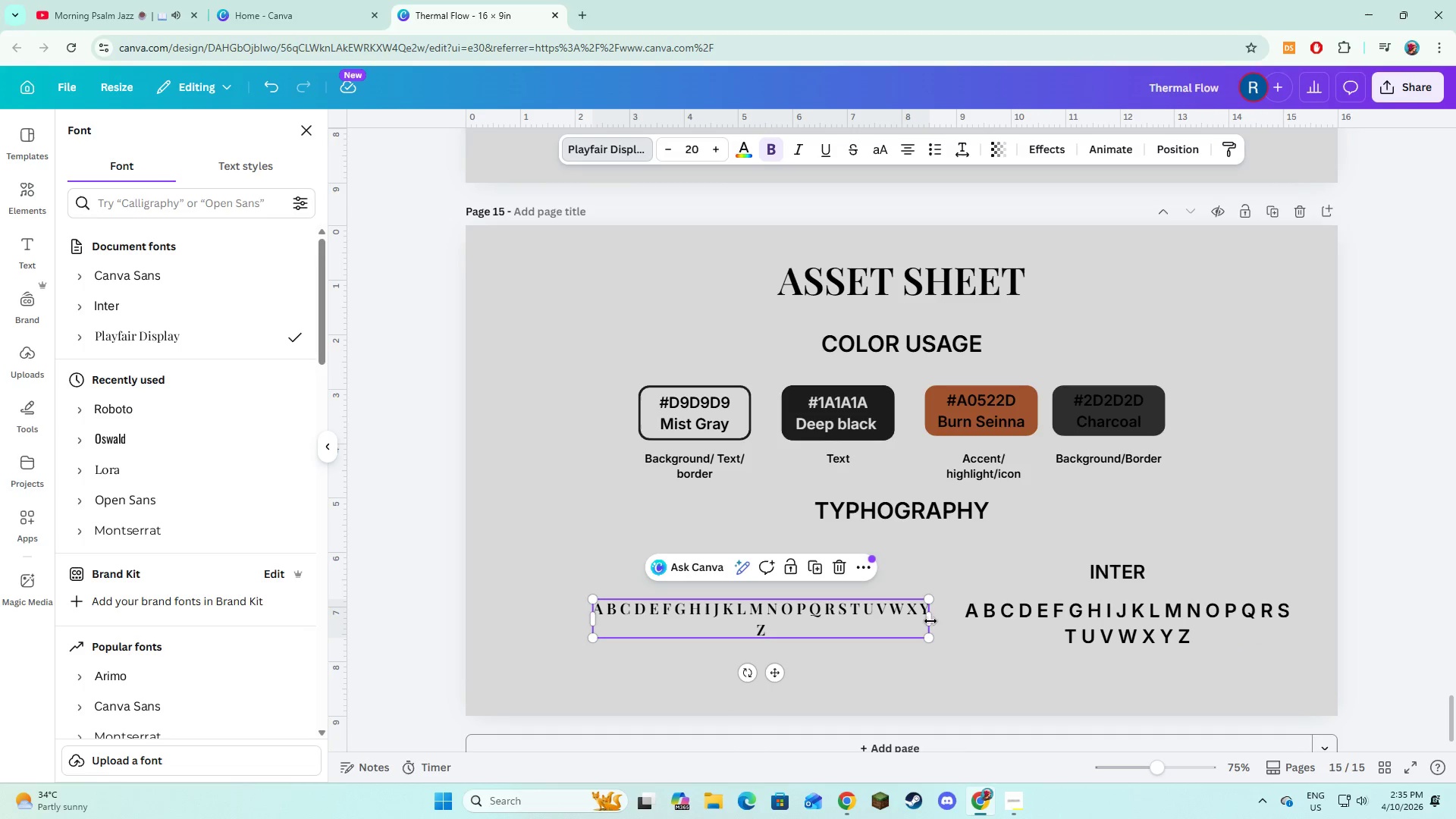 
left_click_drag(start_coordinate=[930, 621], to_coordinate=[878, 641])
 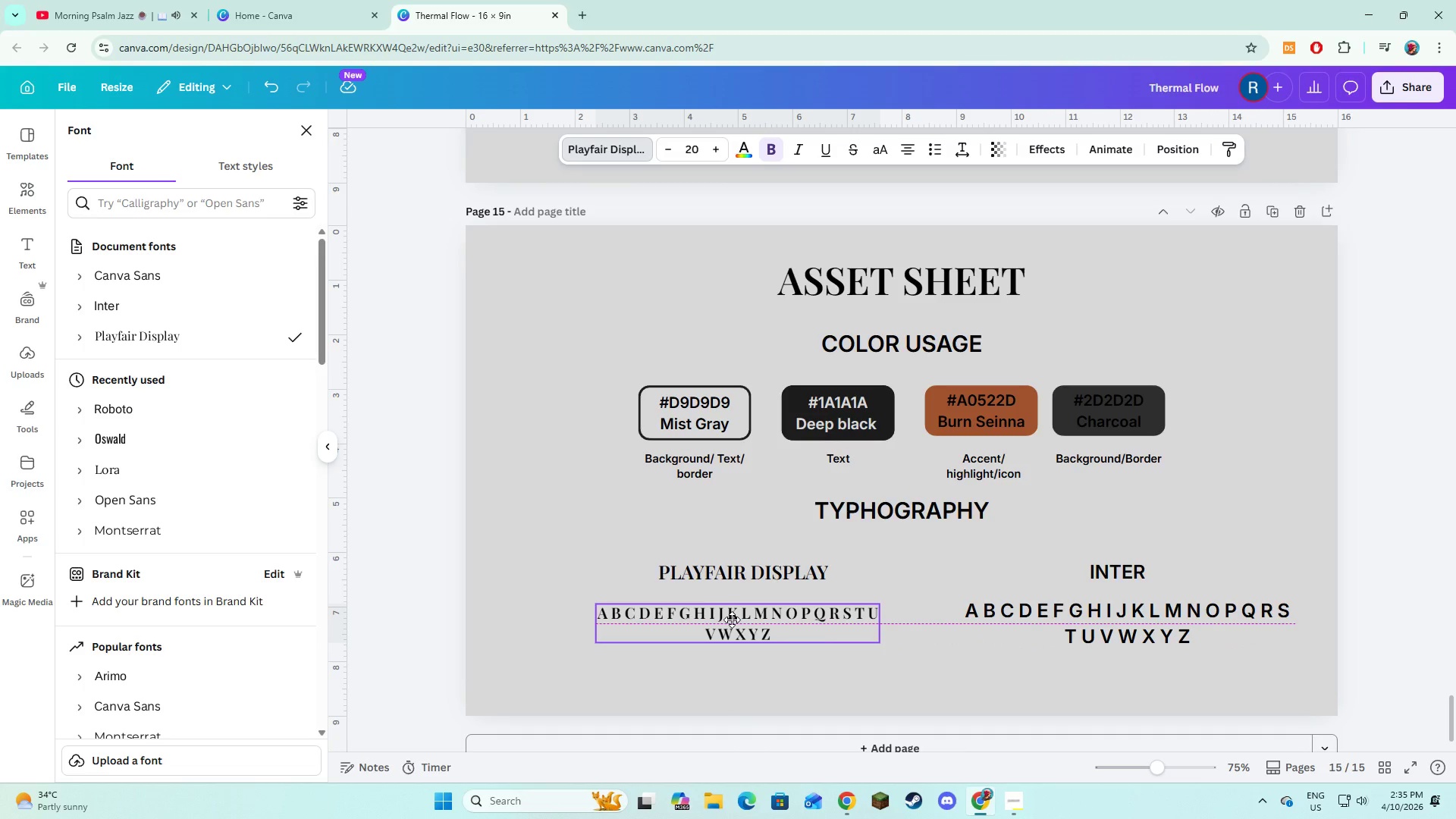 
left_click_drag(start_coordinate=[800, 628], to_coordinate=[800, 648])
 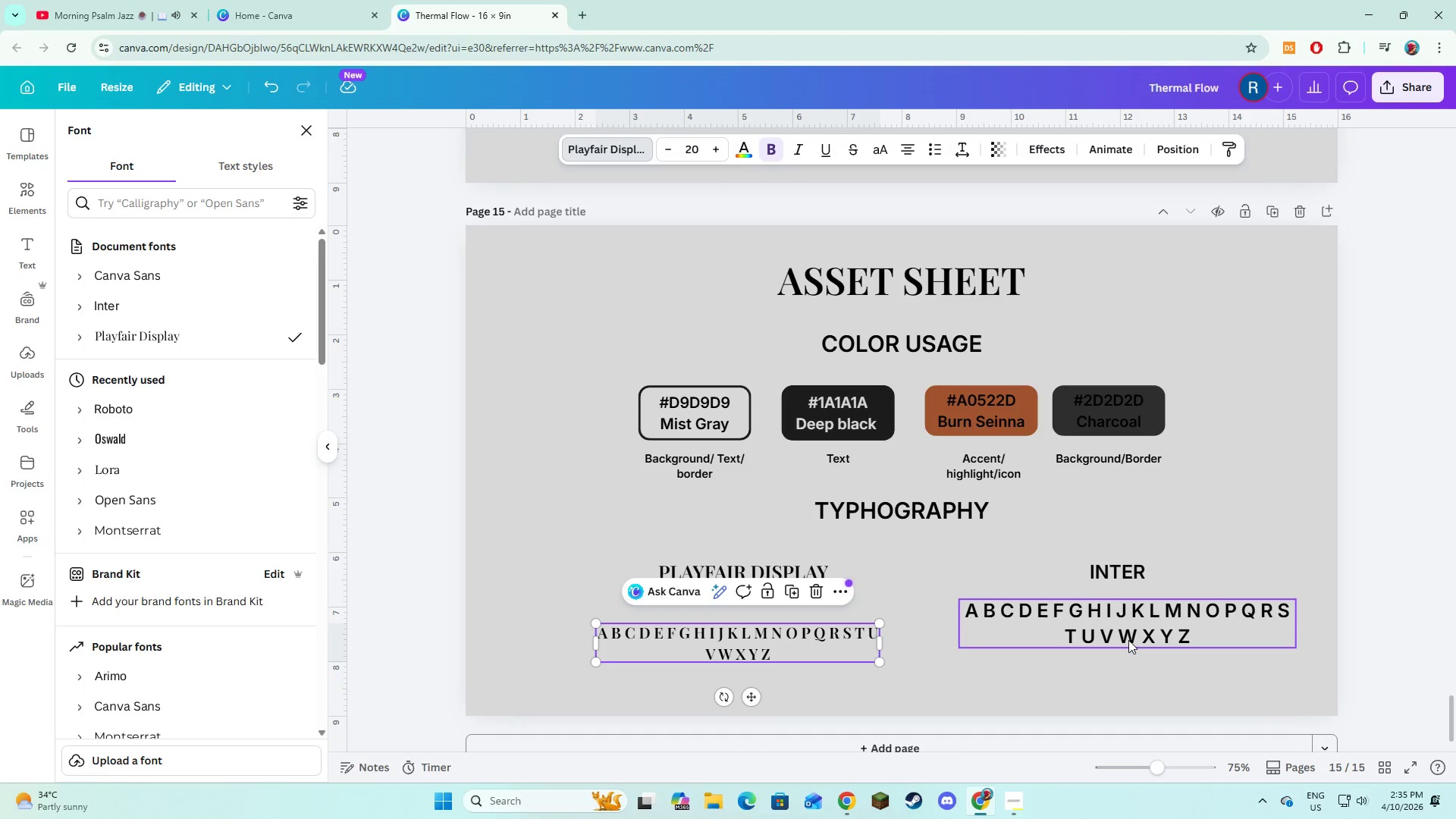 
left_click([1128, 640])
 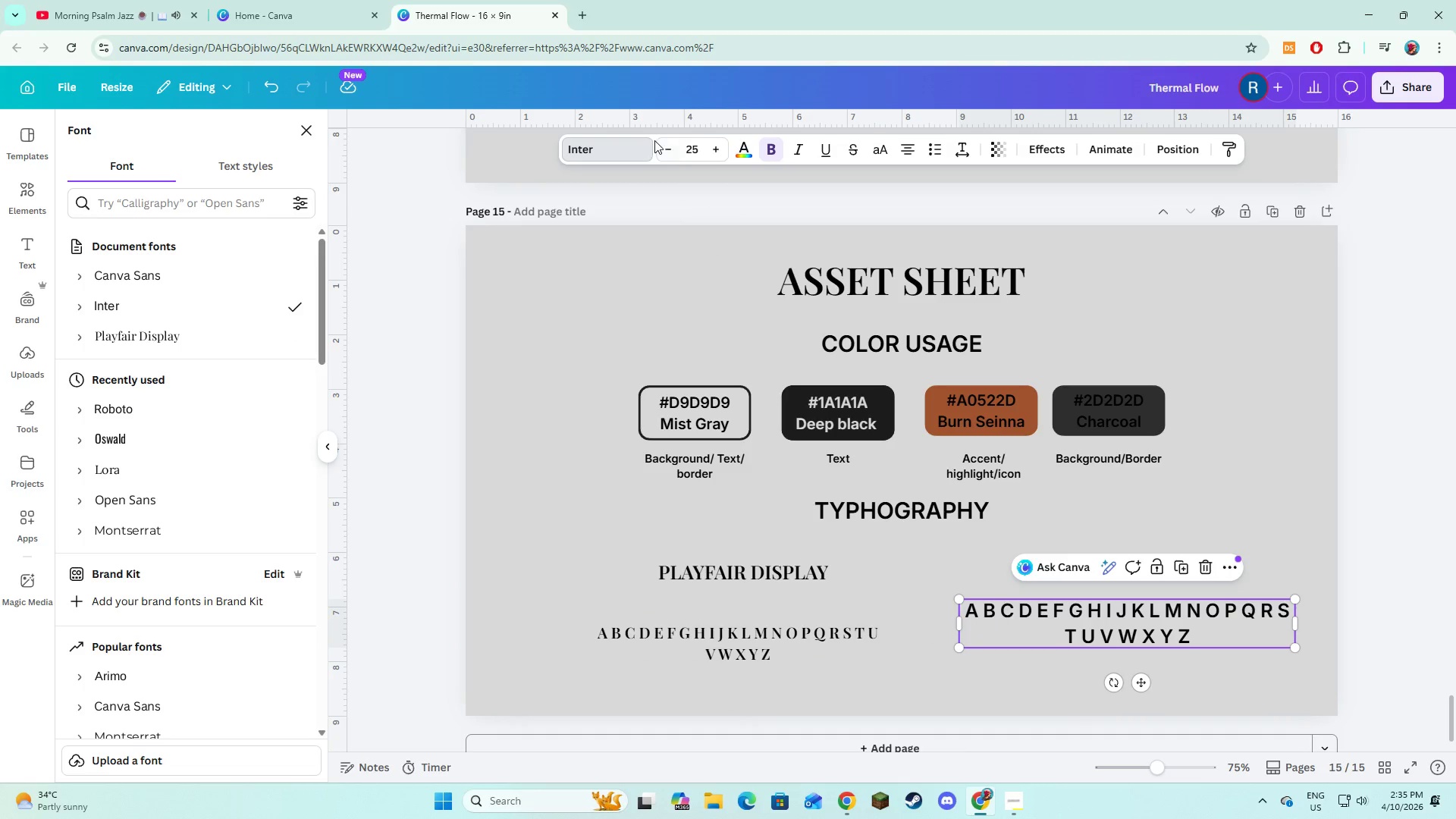 
double_click([670, 154])
 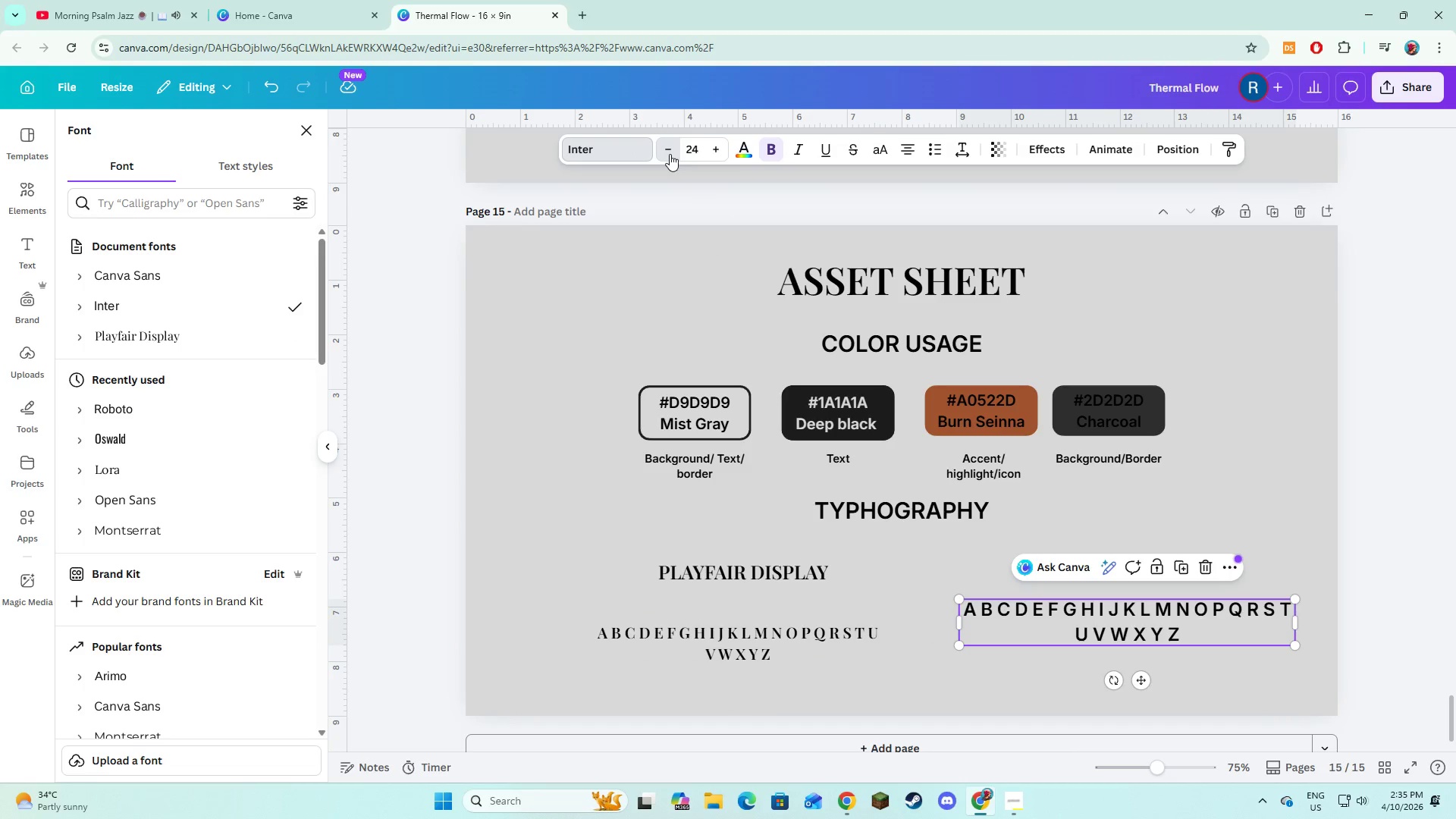 
triple_click([670, 154])
 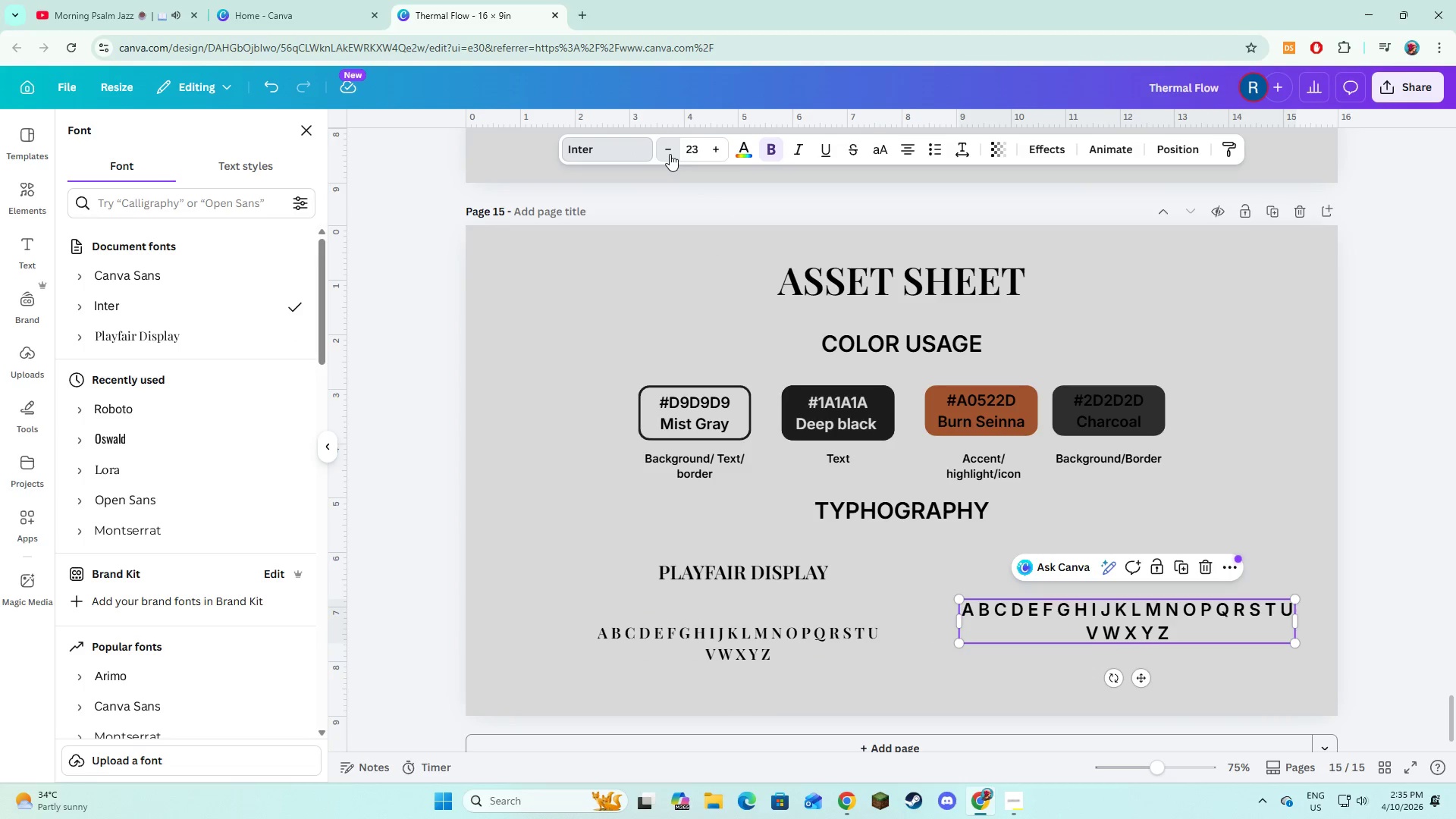 
triple_click([670, 154])
 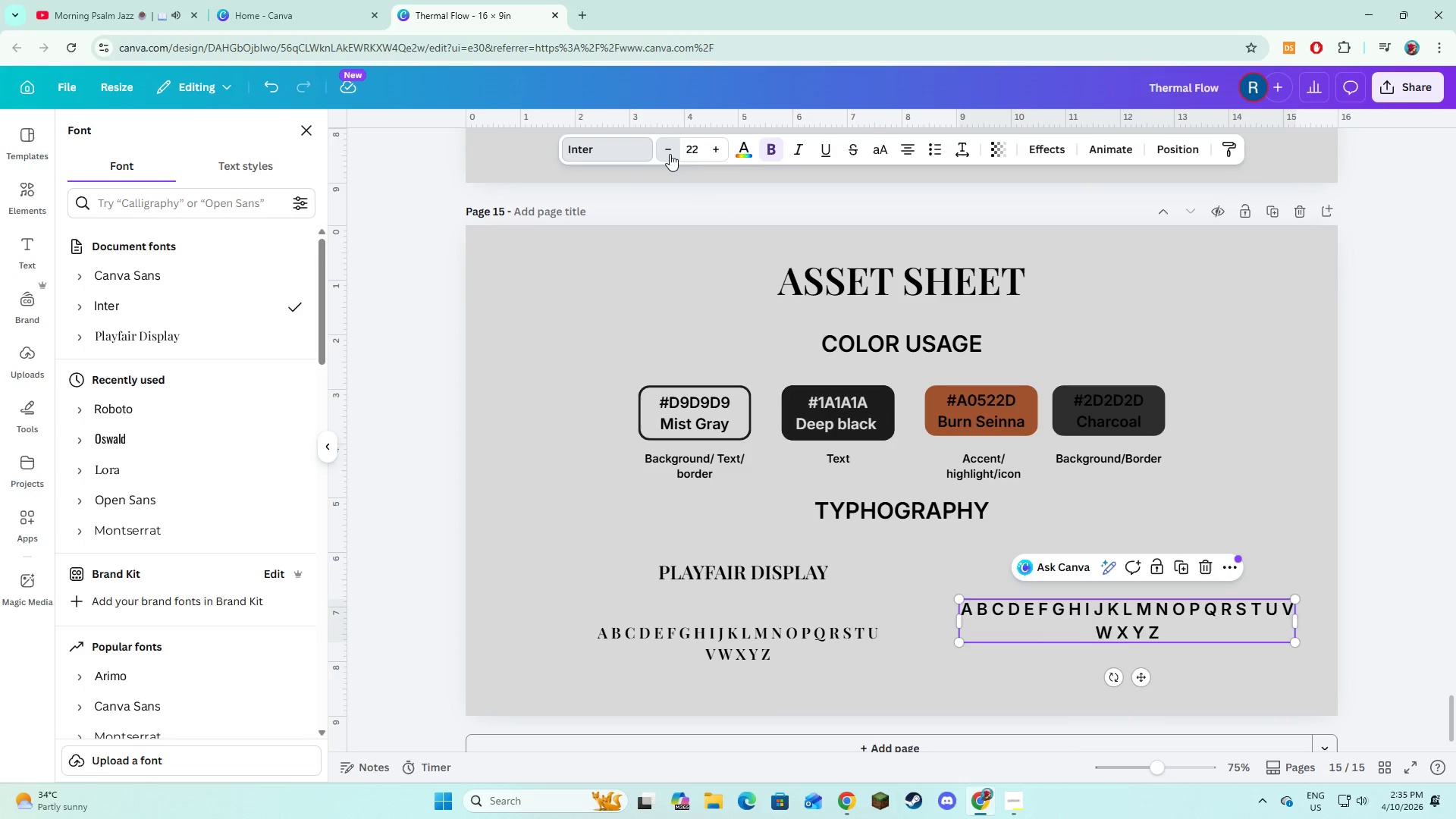 
triple_click([670, 154])
 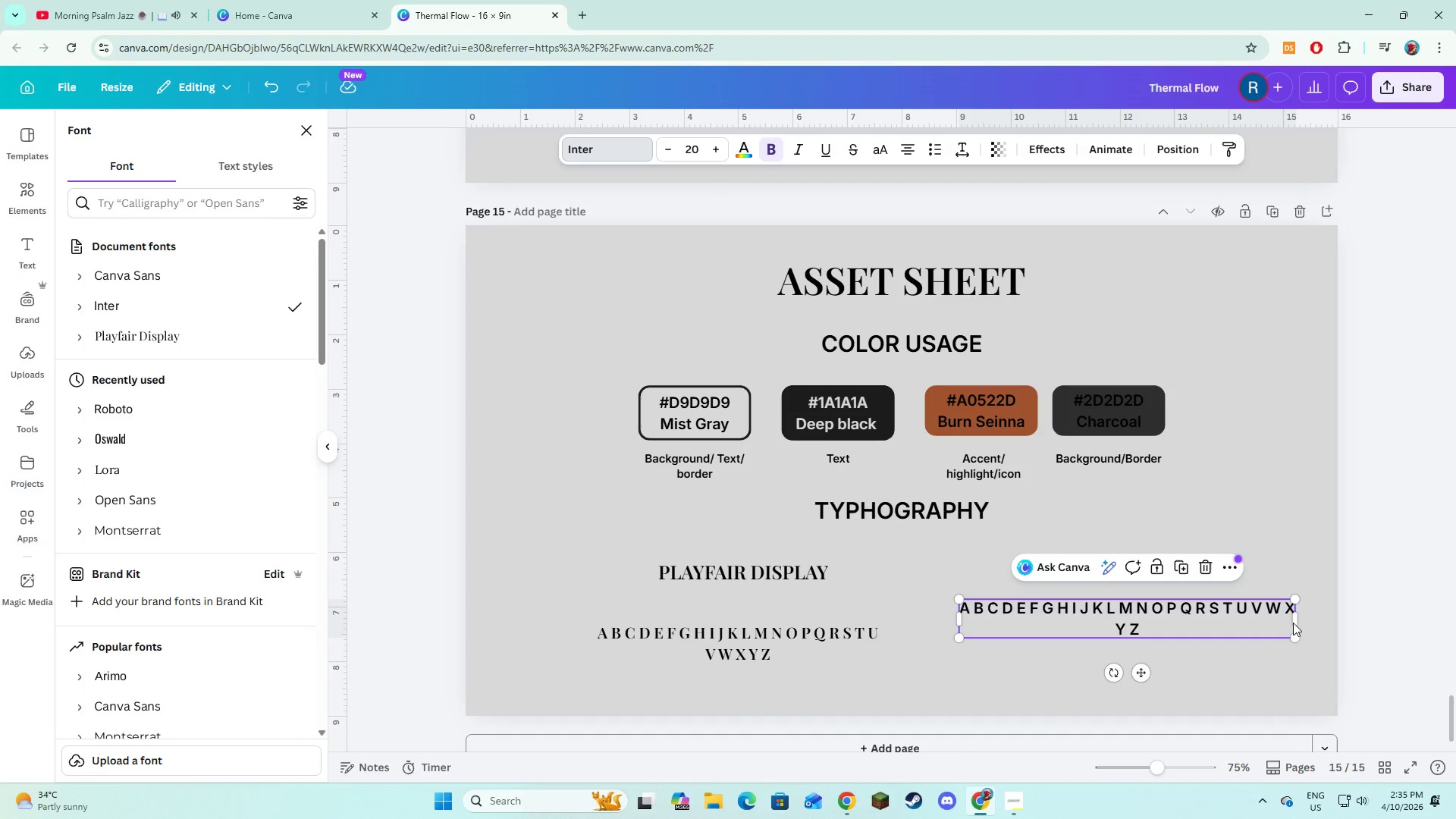 
left_click_drag(start_coordinate=[1296, 623], to_coordinate=[1221, 645])
 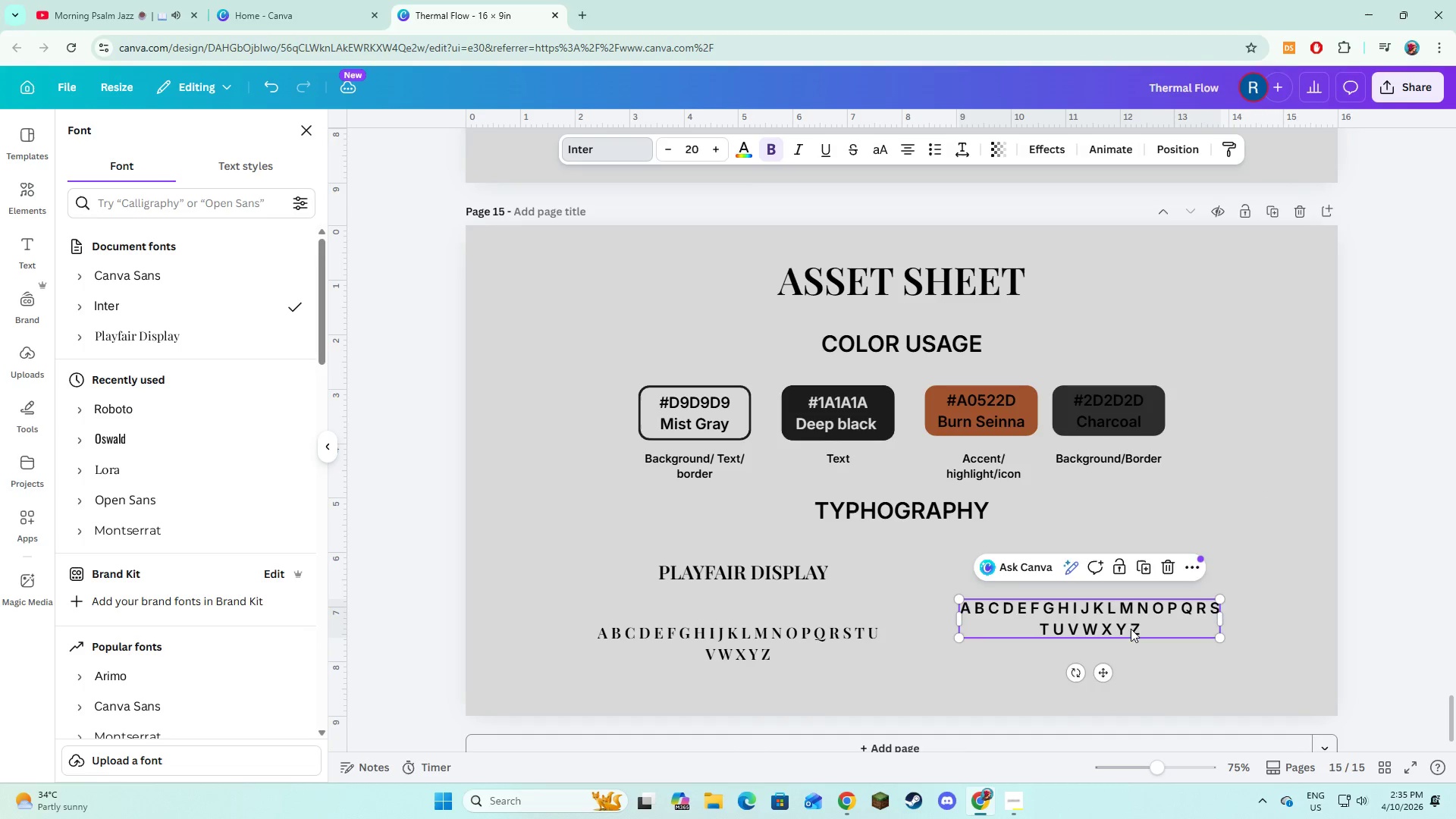 
left_click_drag(start_coordinate=[1131, 629], to_coordinate=[1158, 654])
 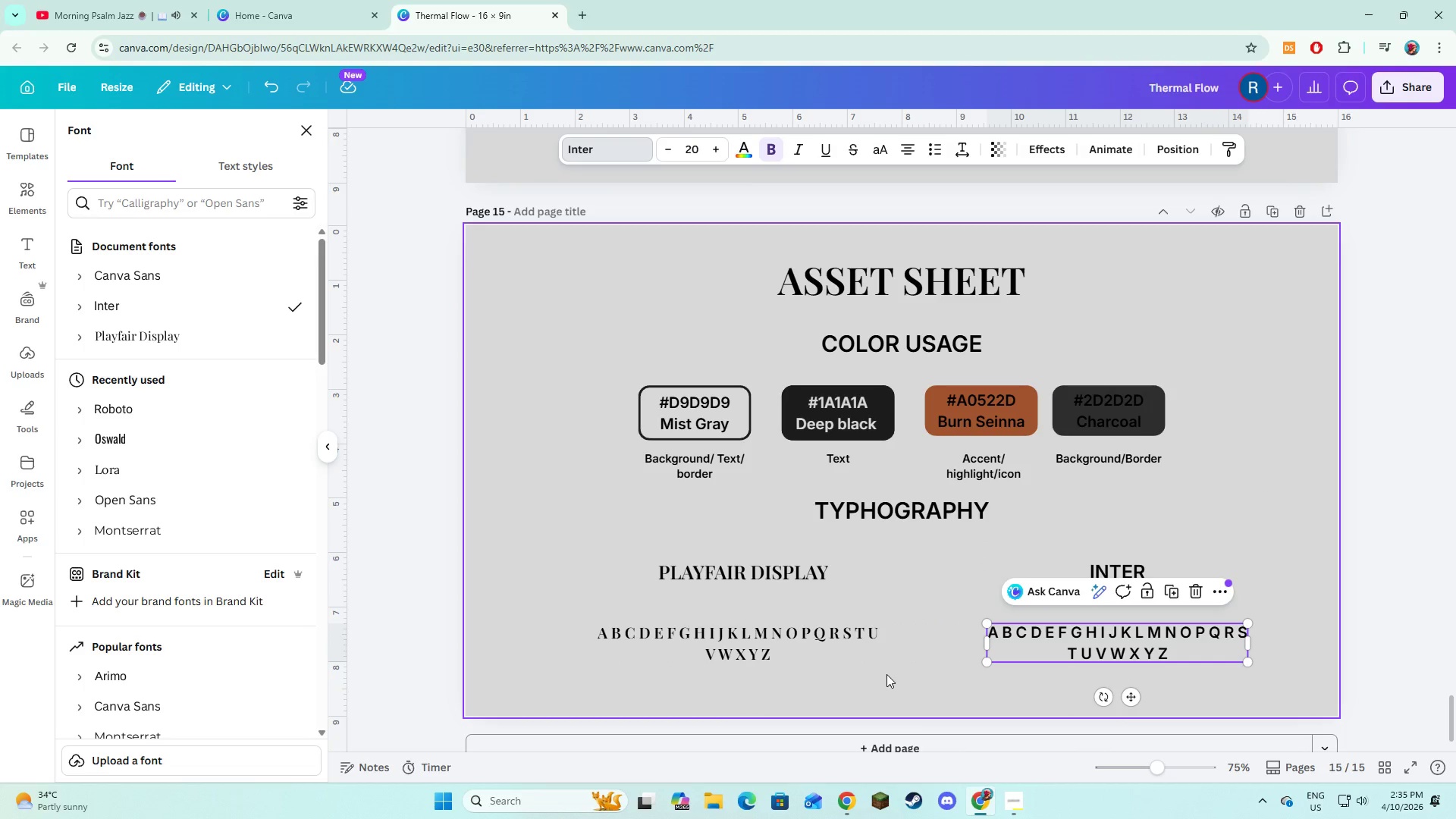 
left_click([886, 674])
 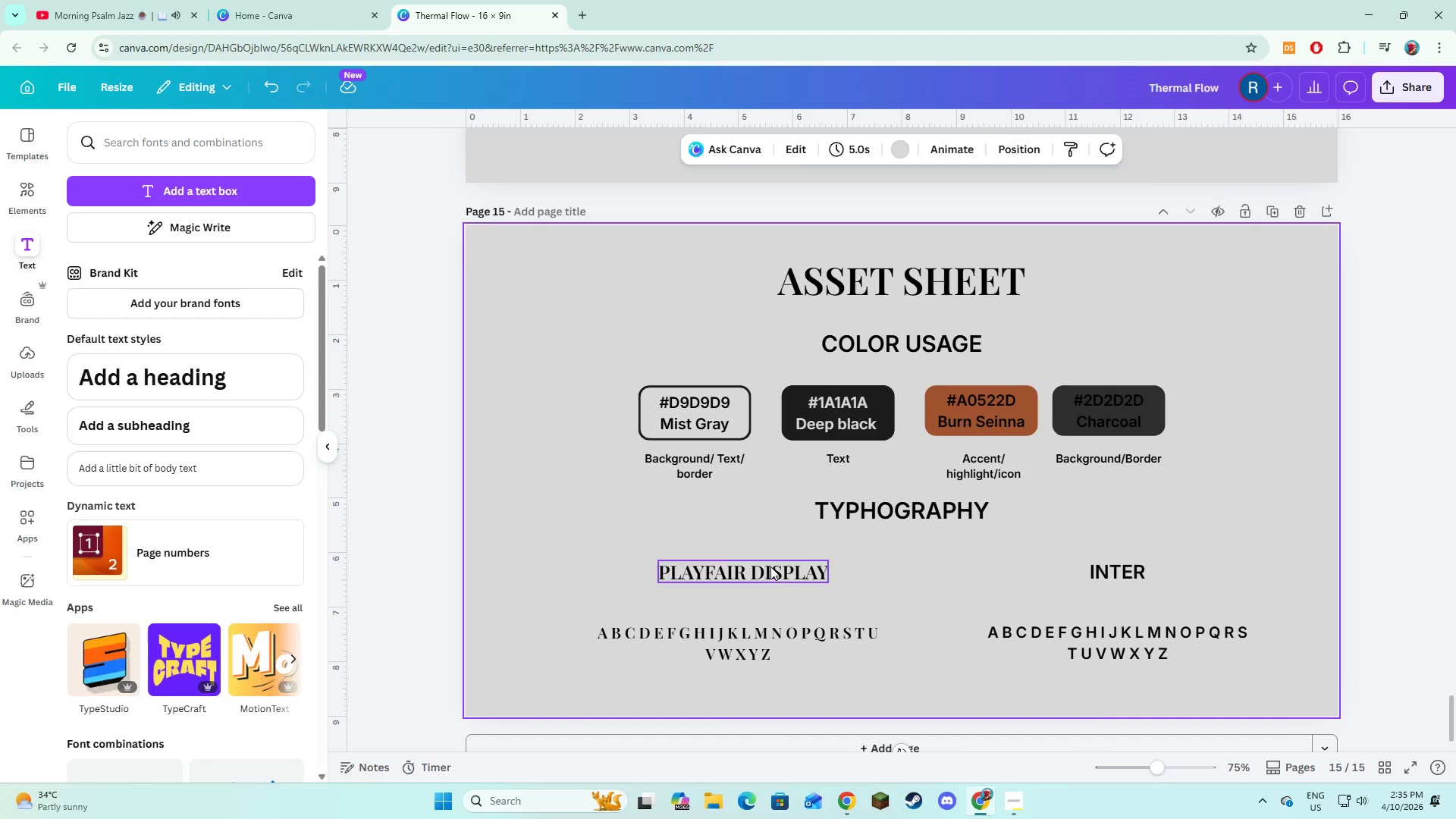 
left_click([770, 566])
 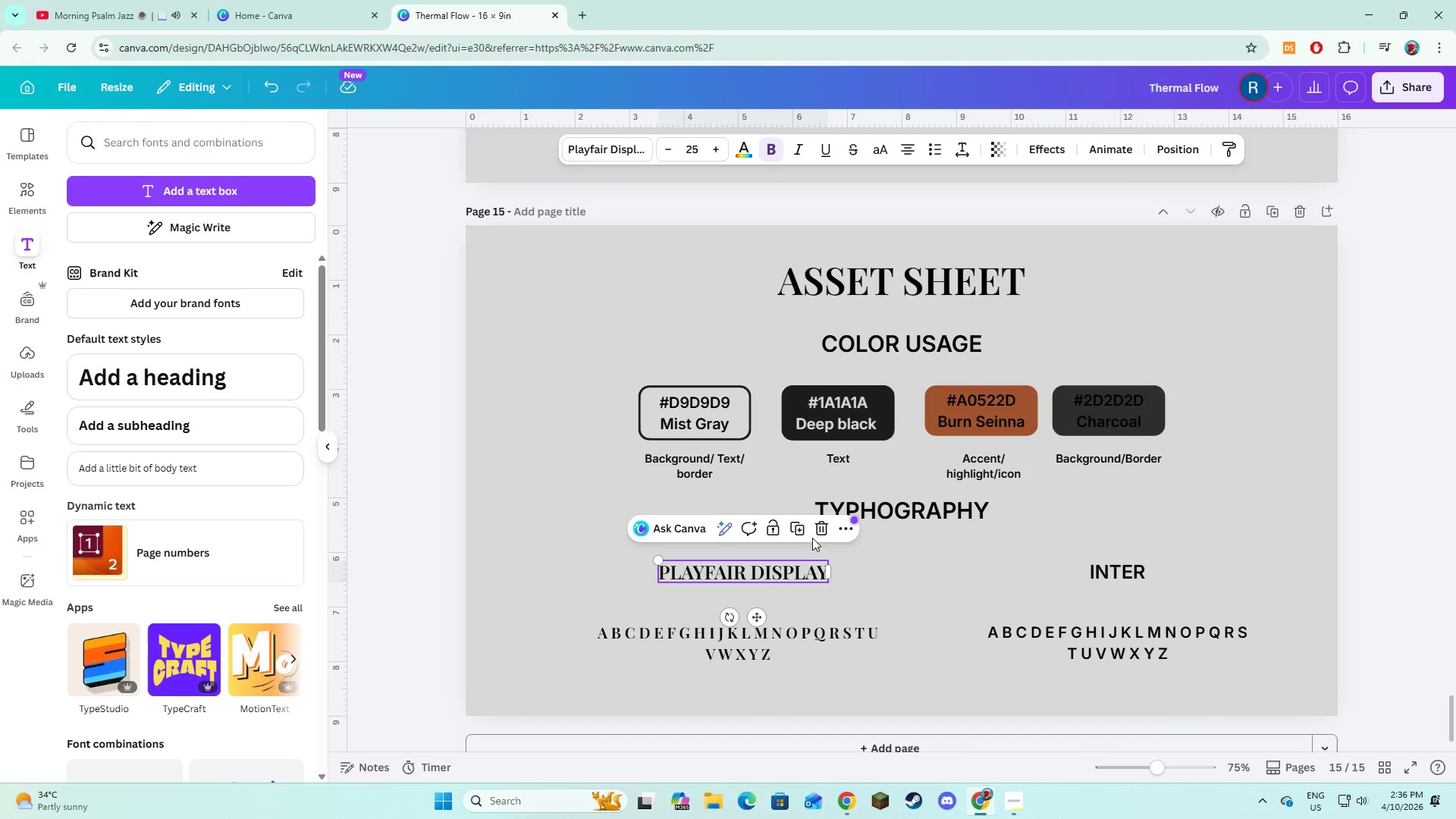 
left_click([801, 529])
 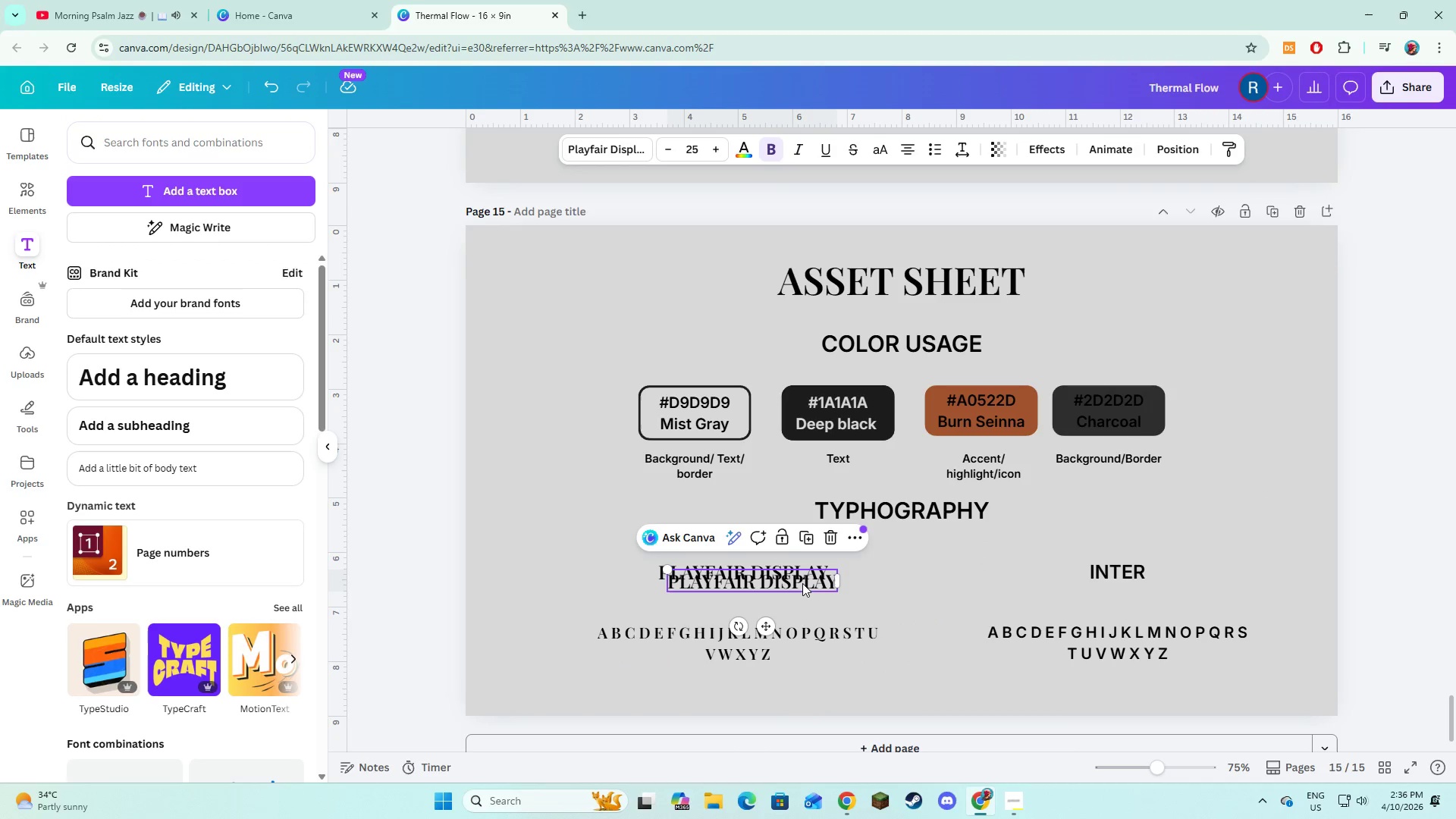 
left_click_drag(start_coordinate=[802, 583], to_coordinate=[795, 608])
 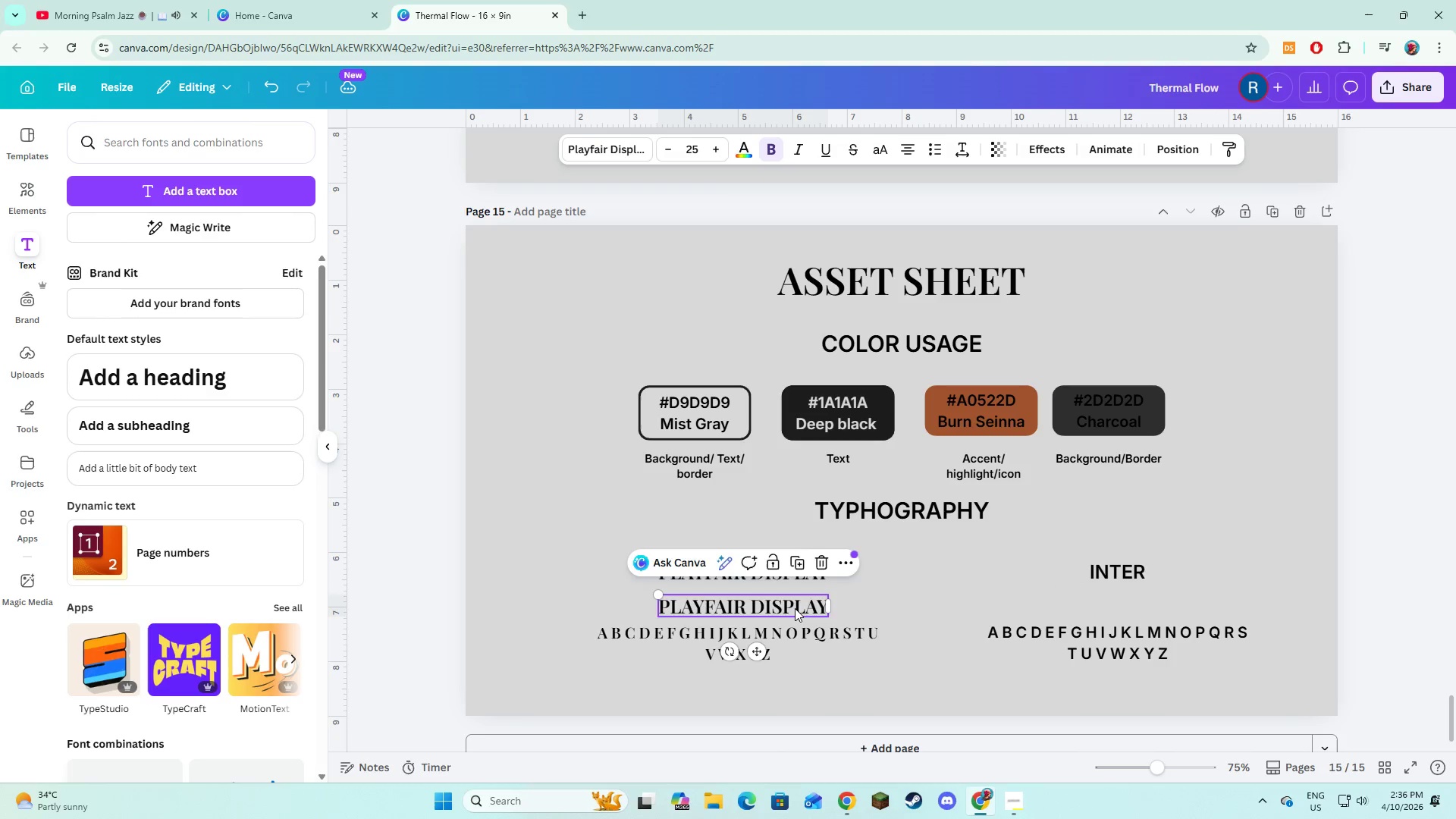 
left_click([795, 608])
 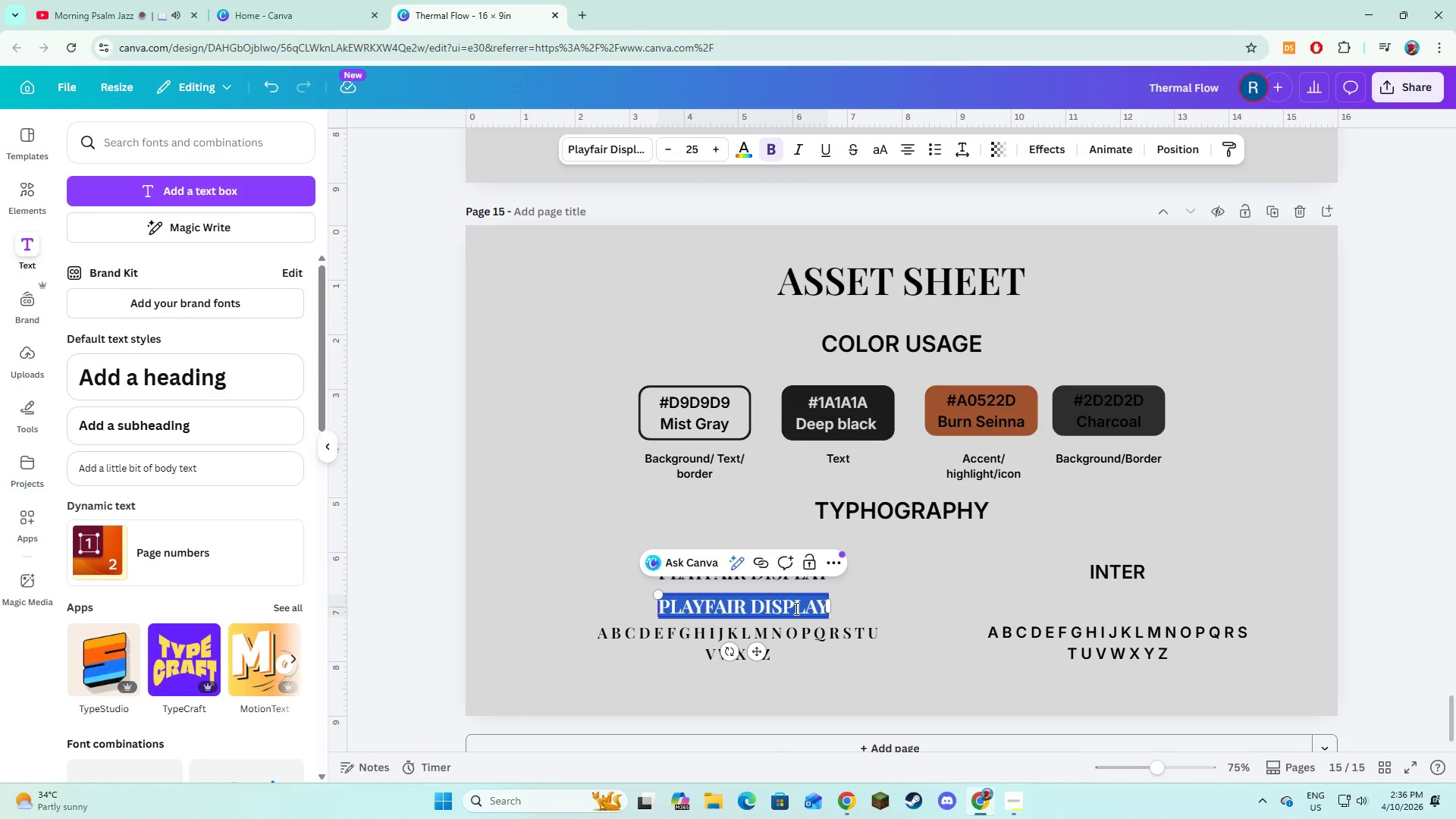 
type(header)
 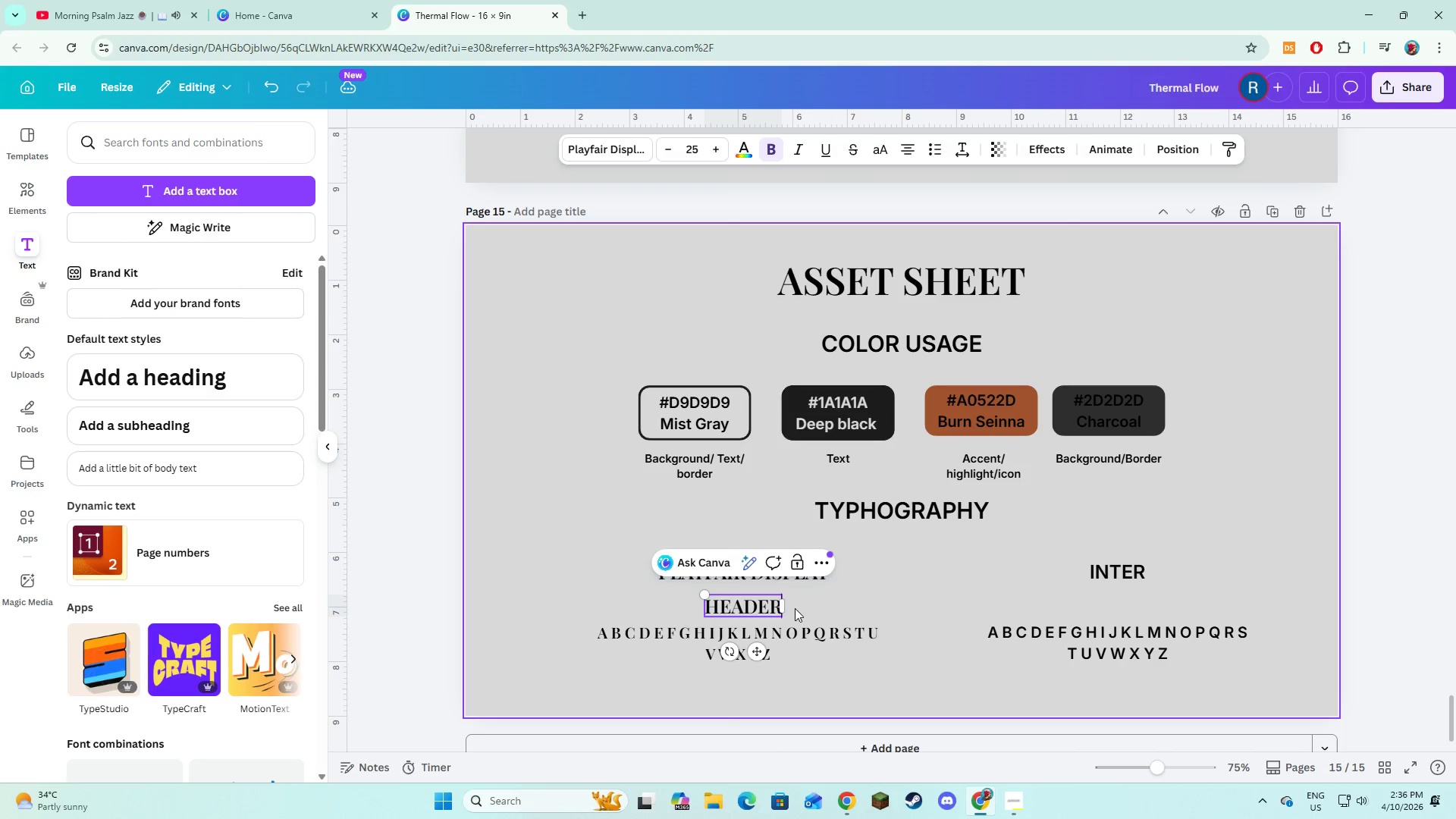 
key(Control+ControlLeft)
 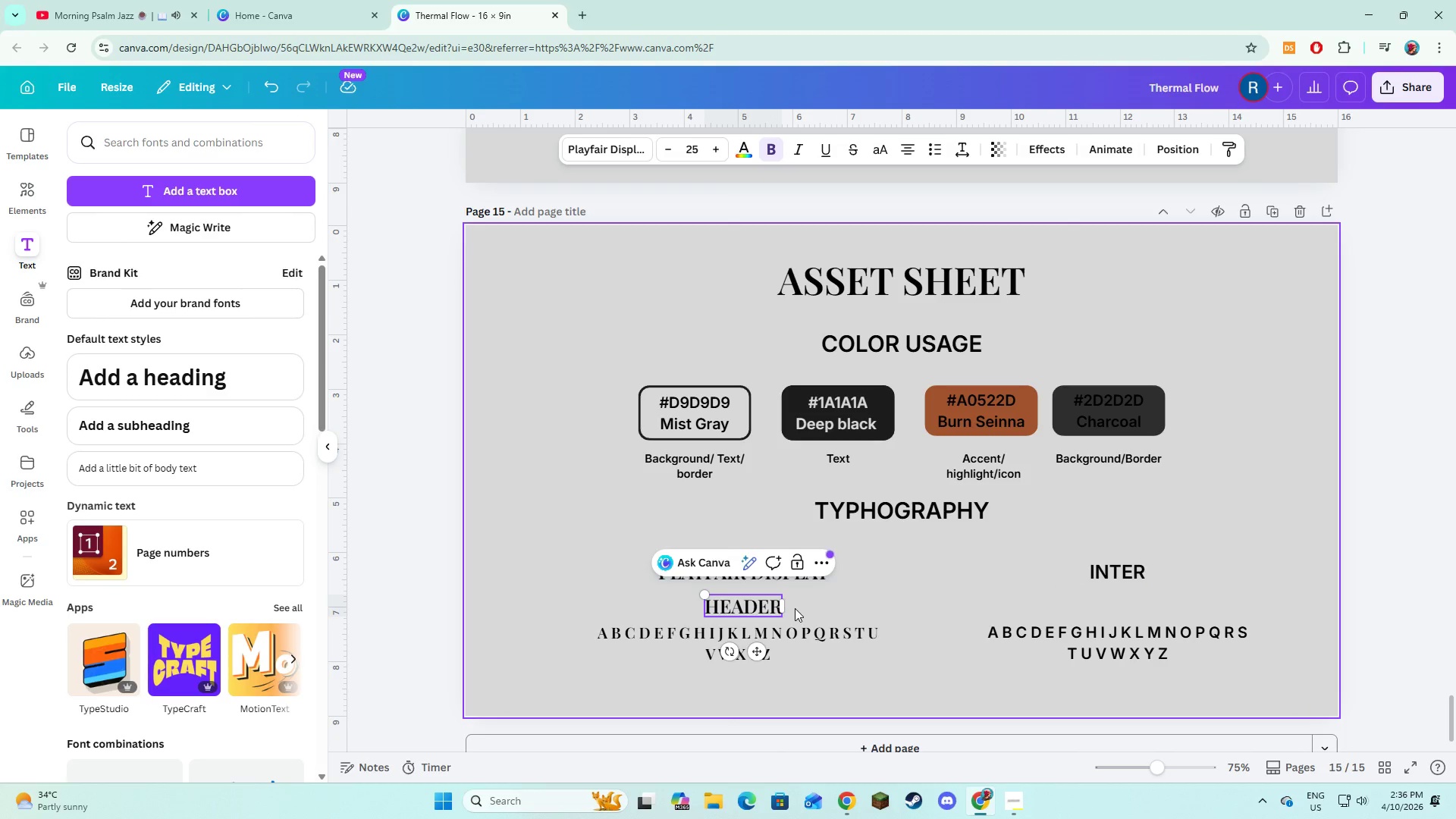 
key(Control+A)
 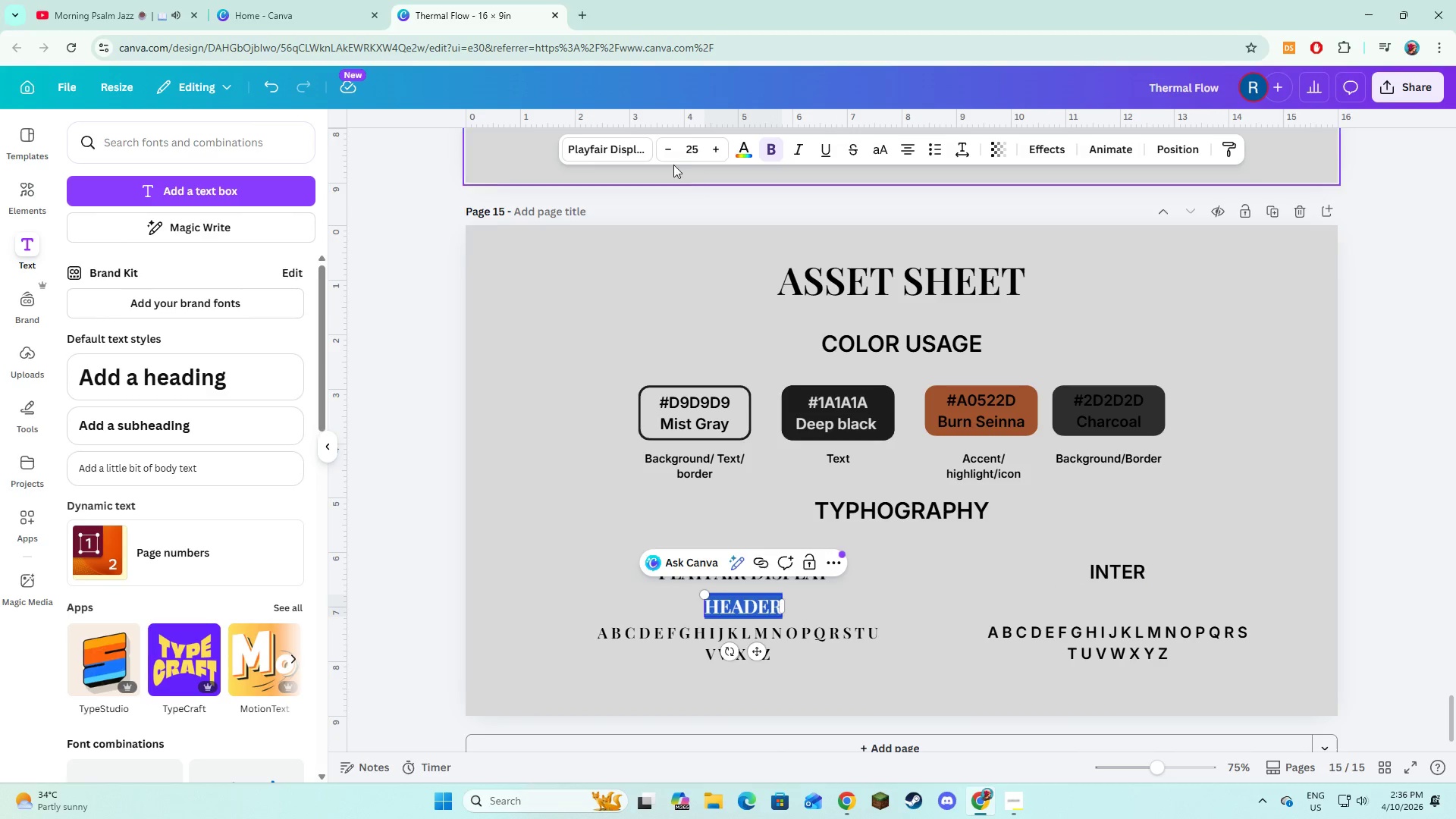 
double_click([665, 152])
 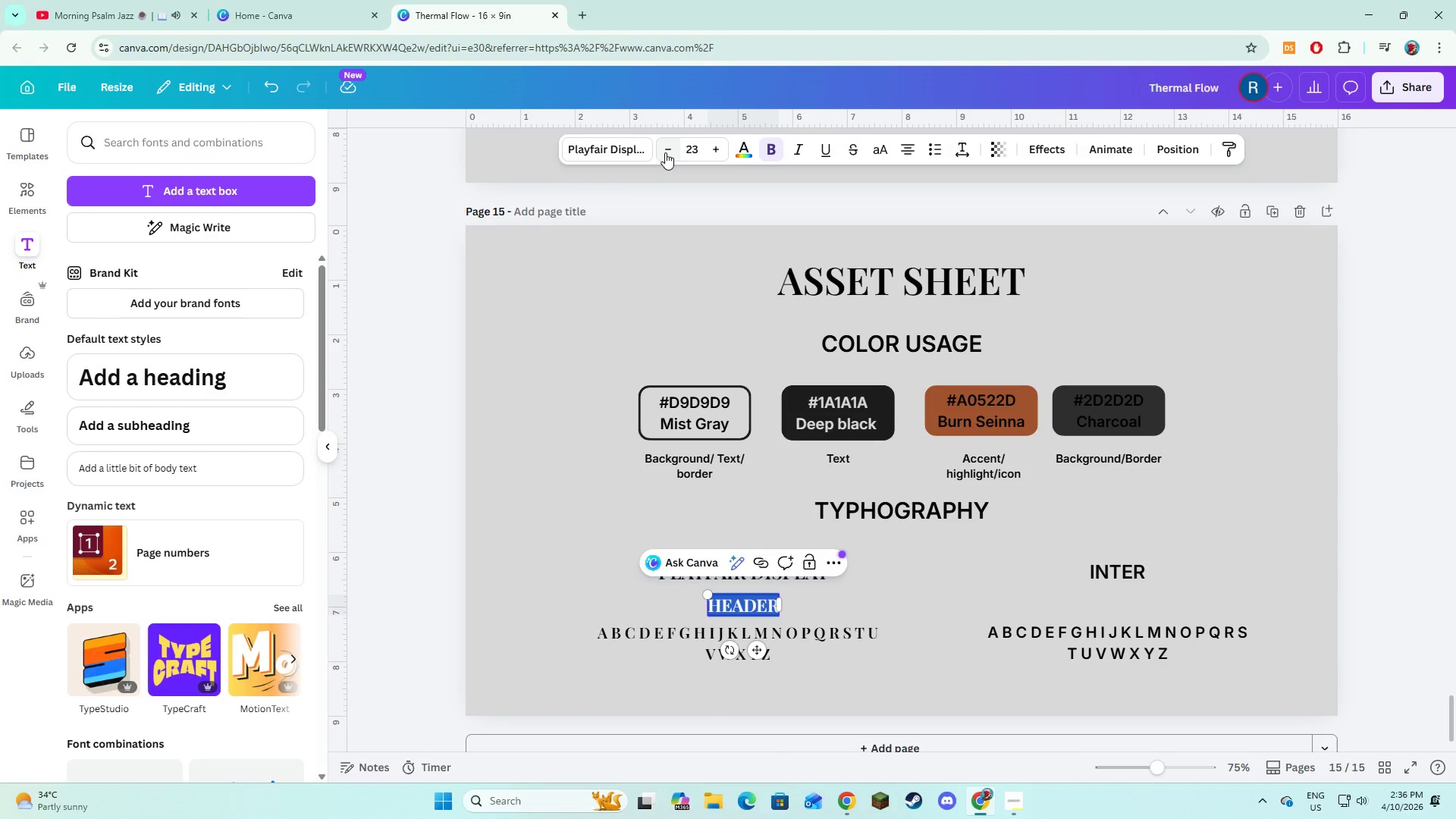 
left_click([665, 152])
 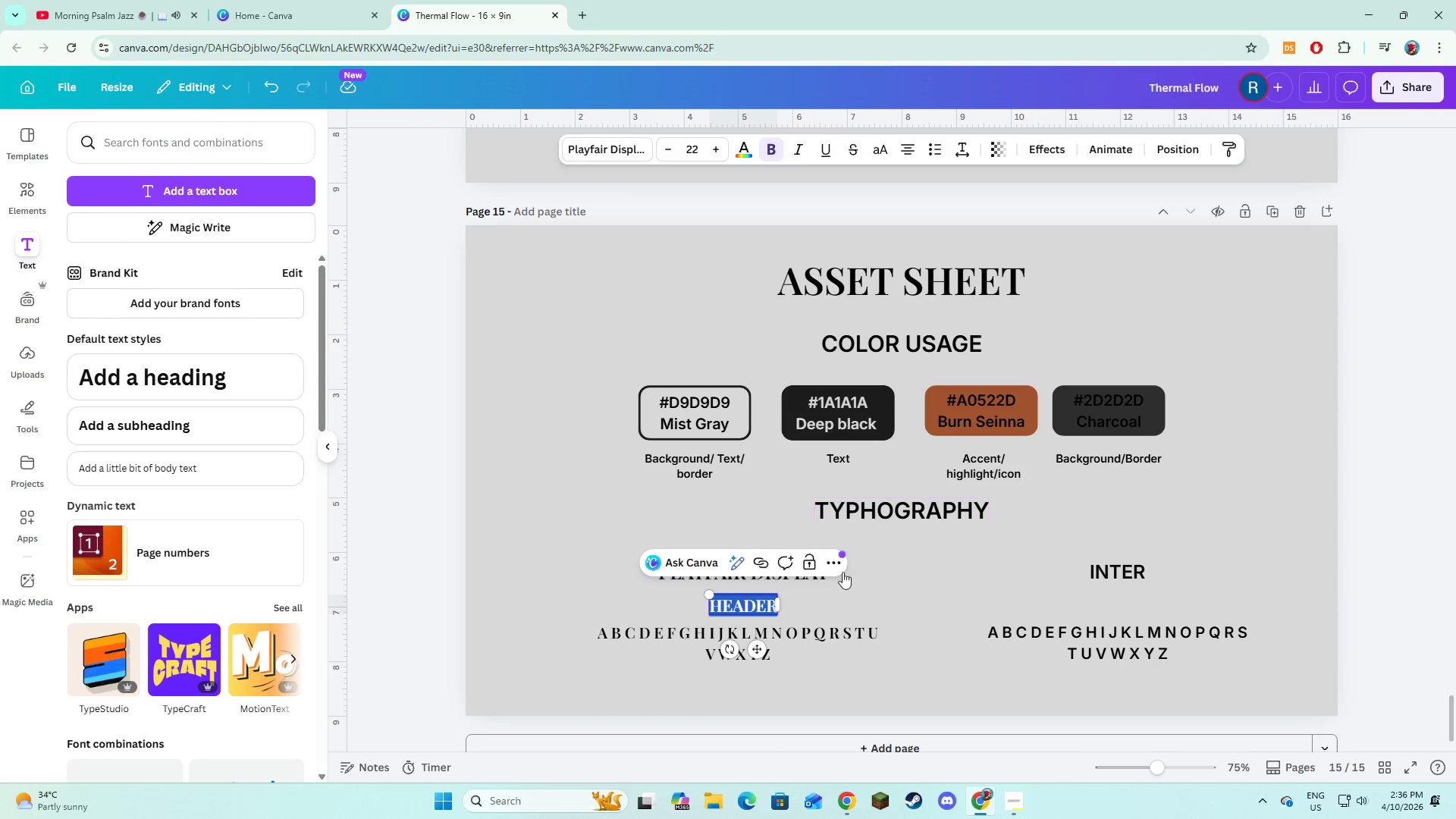 
left_click([852, 601])
 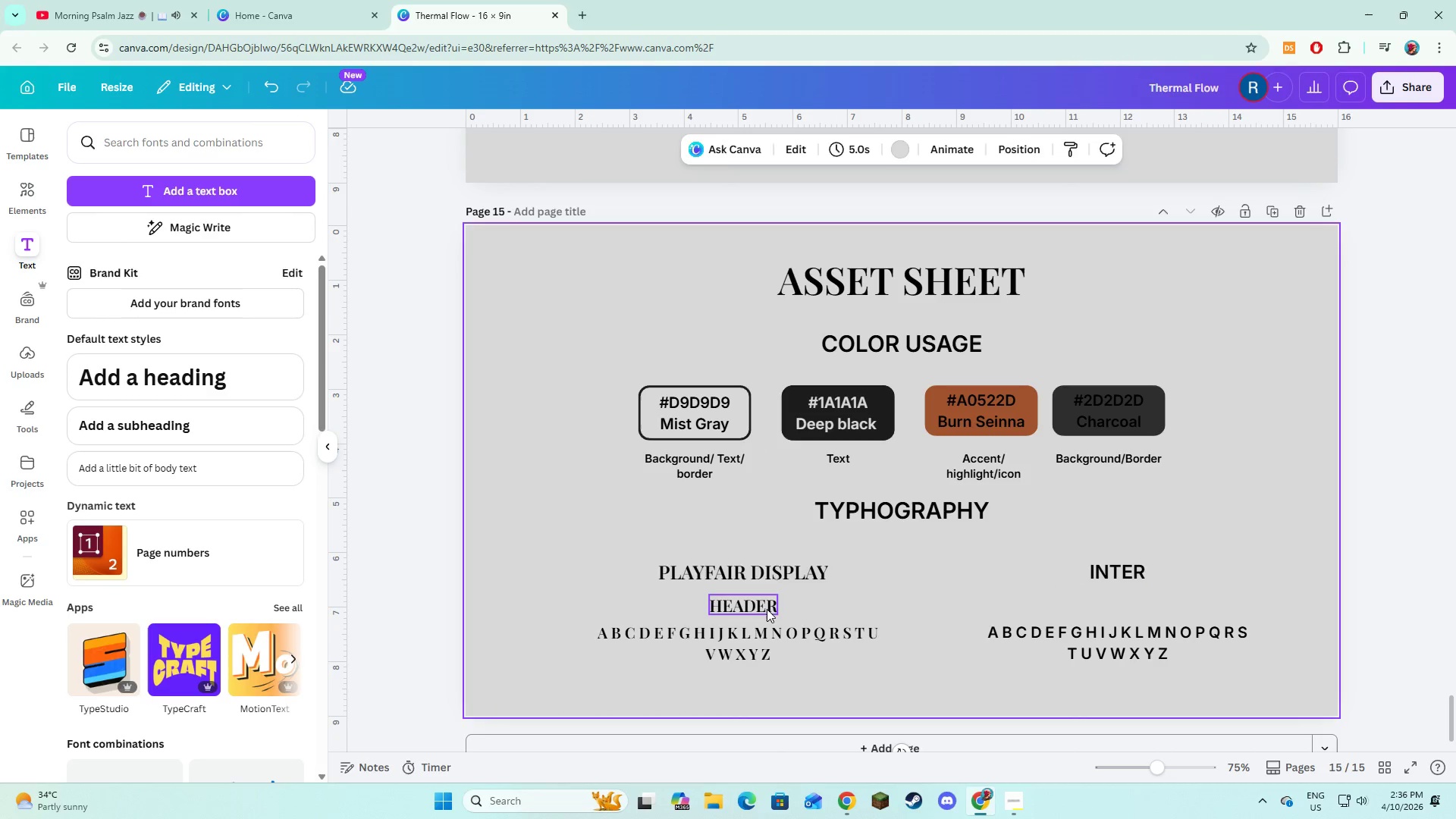 
left_click_drag(start_coordinate=[766, 607], to_coordinate=[764, 604])
 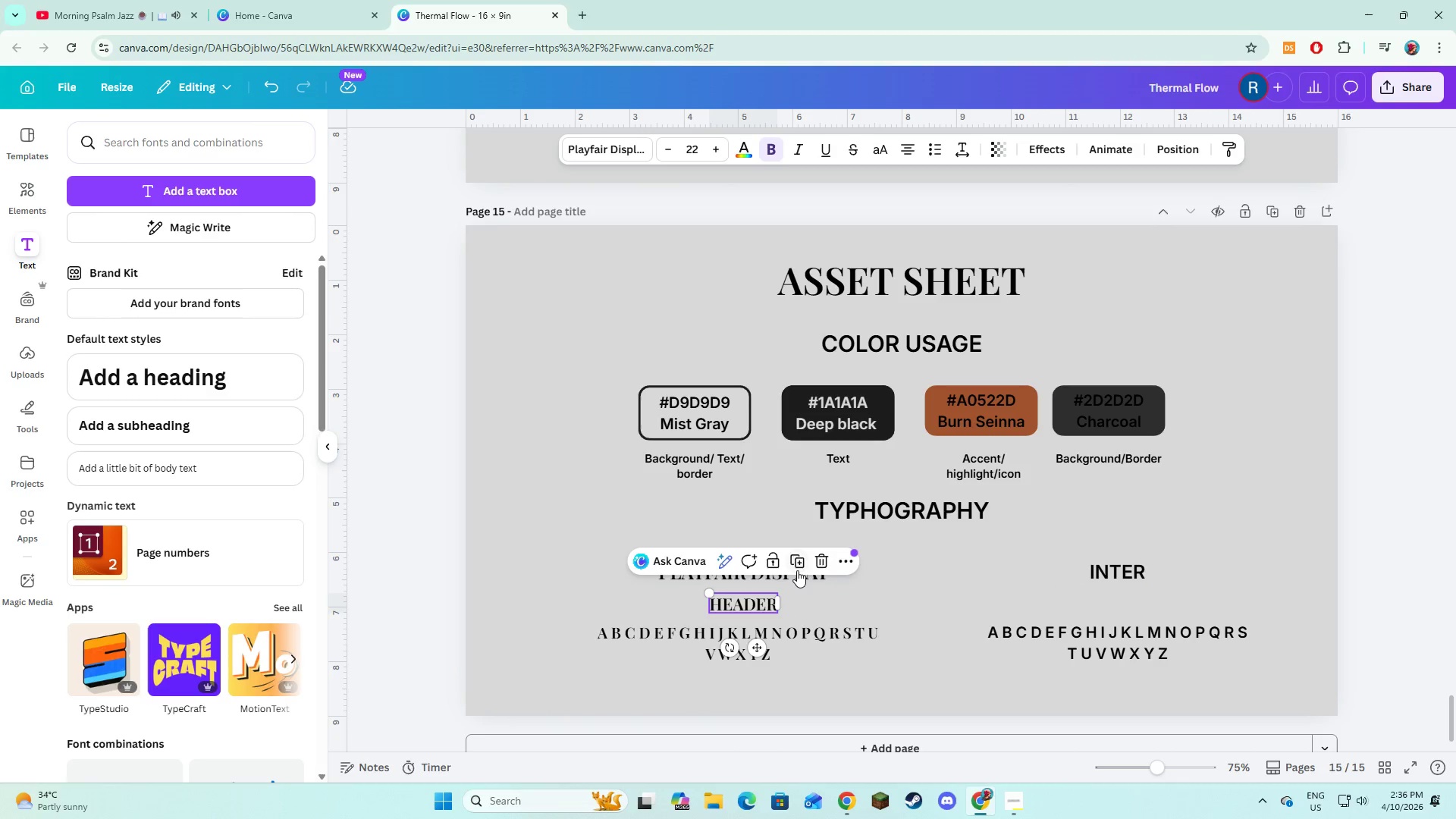 
left_click([798, 563])
 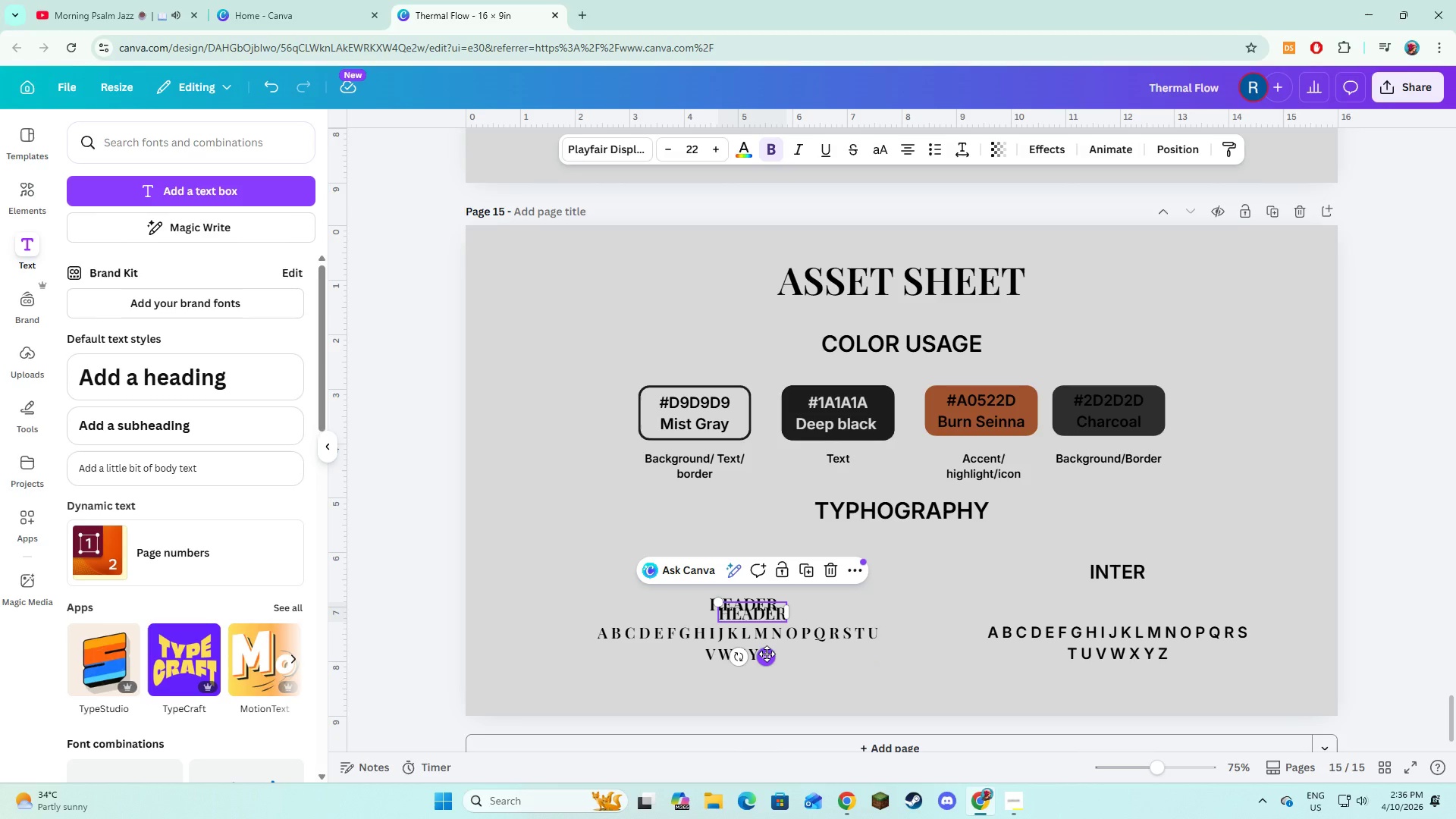 
left_click_drag(start_coordinate=[767, 654], to_coordinate=[1135, 643])
 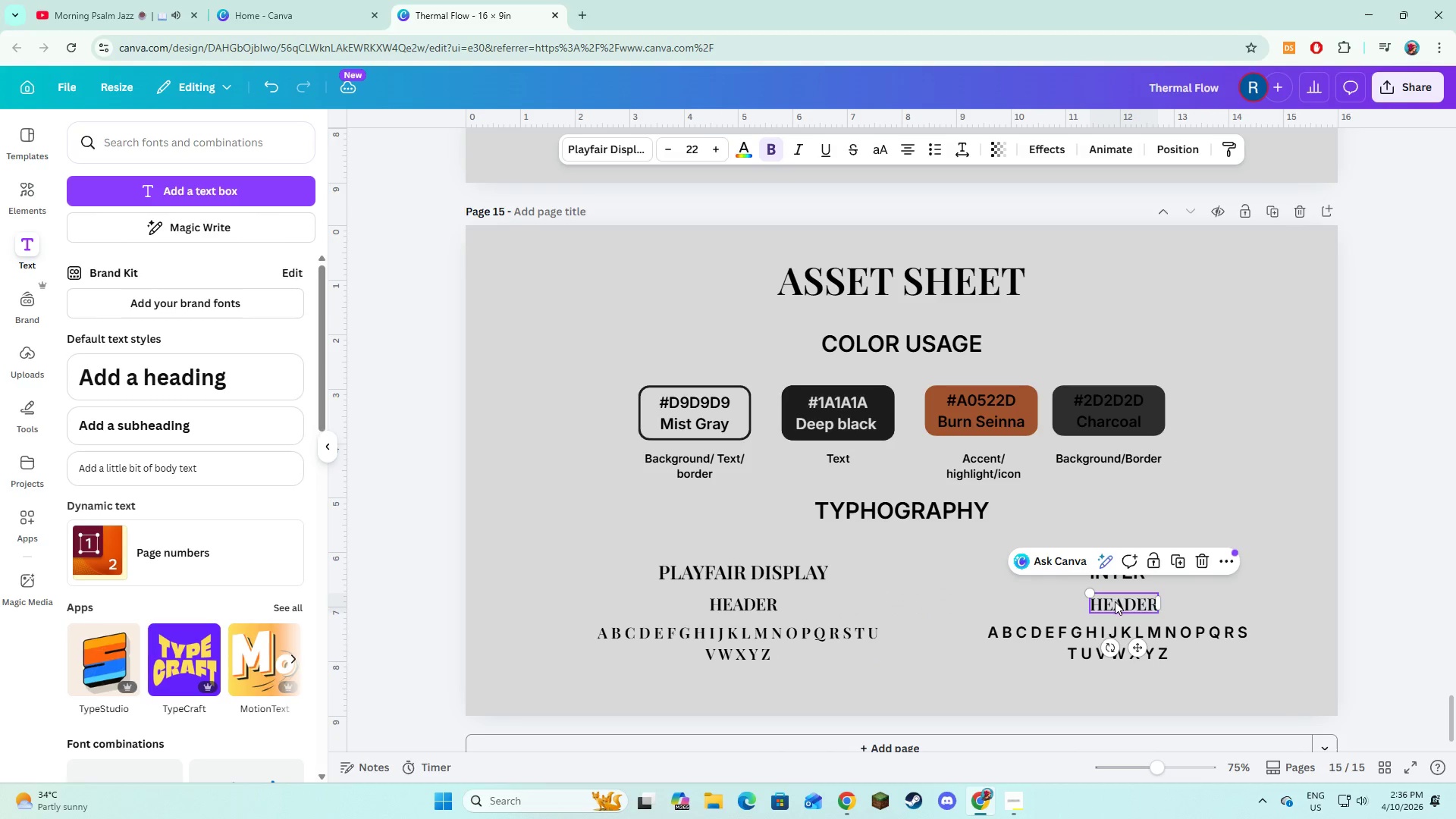 
left_click([1115, 601])
 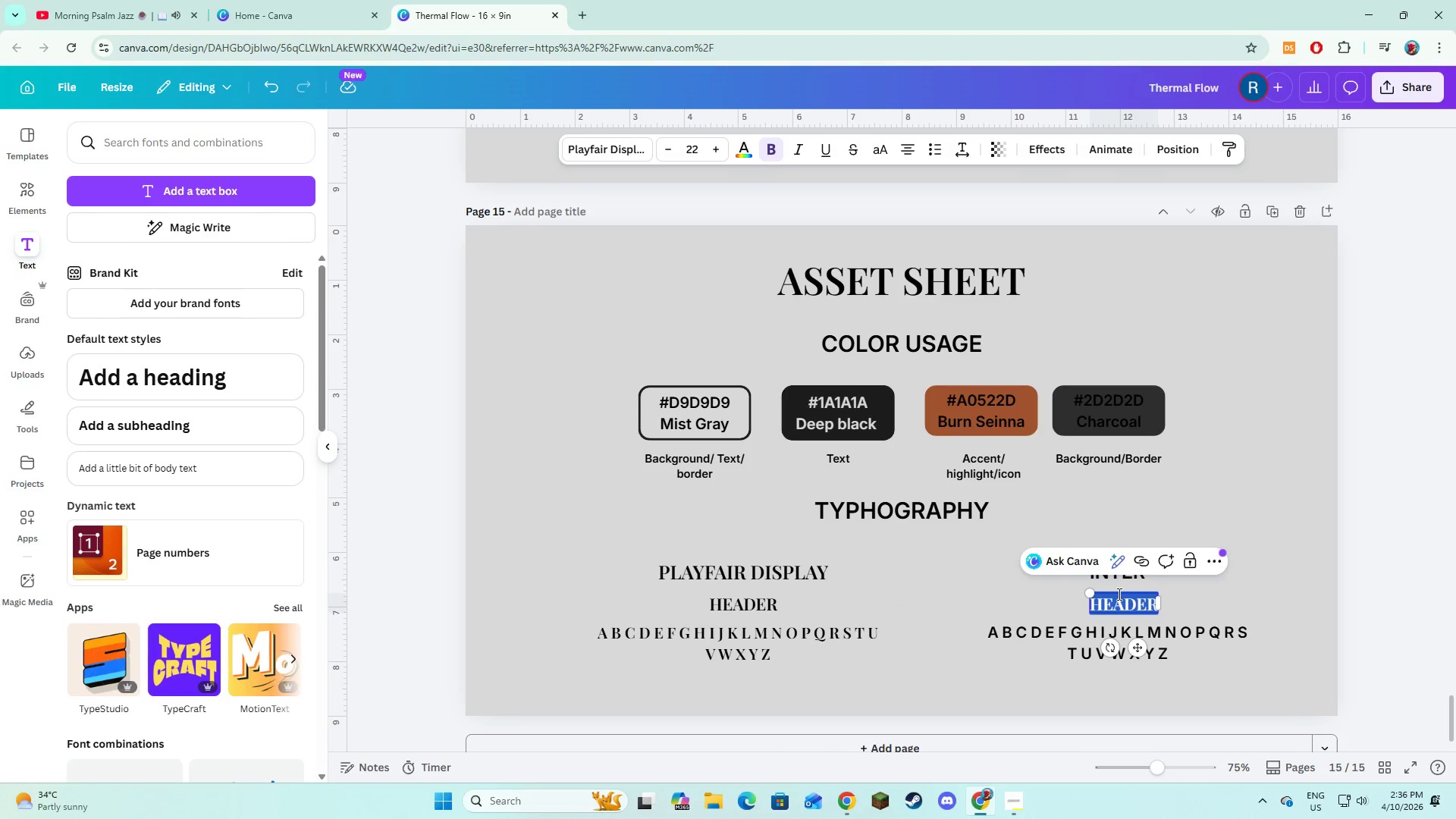 
type(body)
 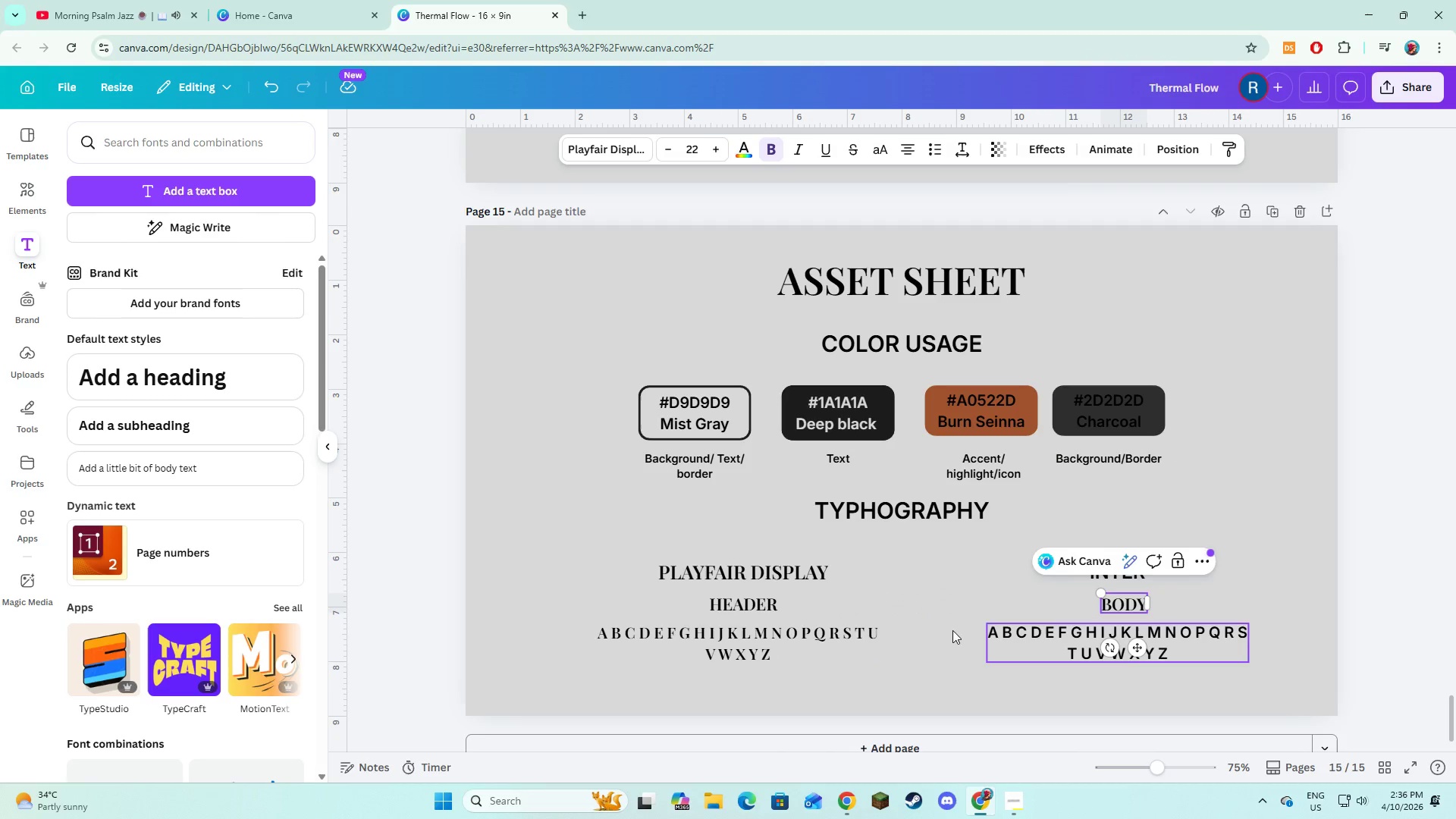 
left_click([904, 661])
 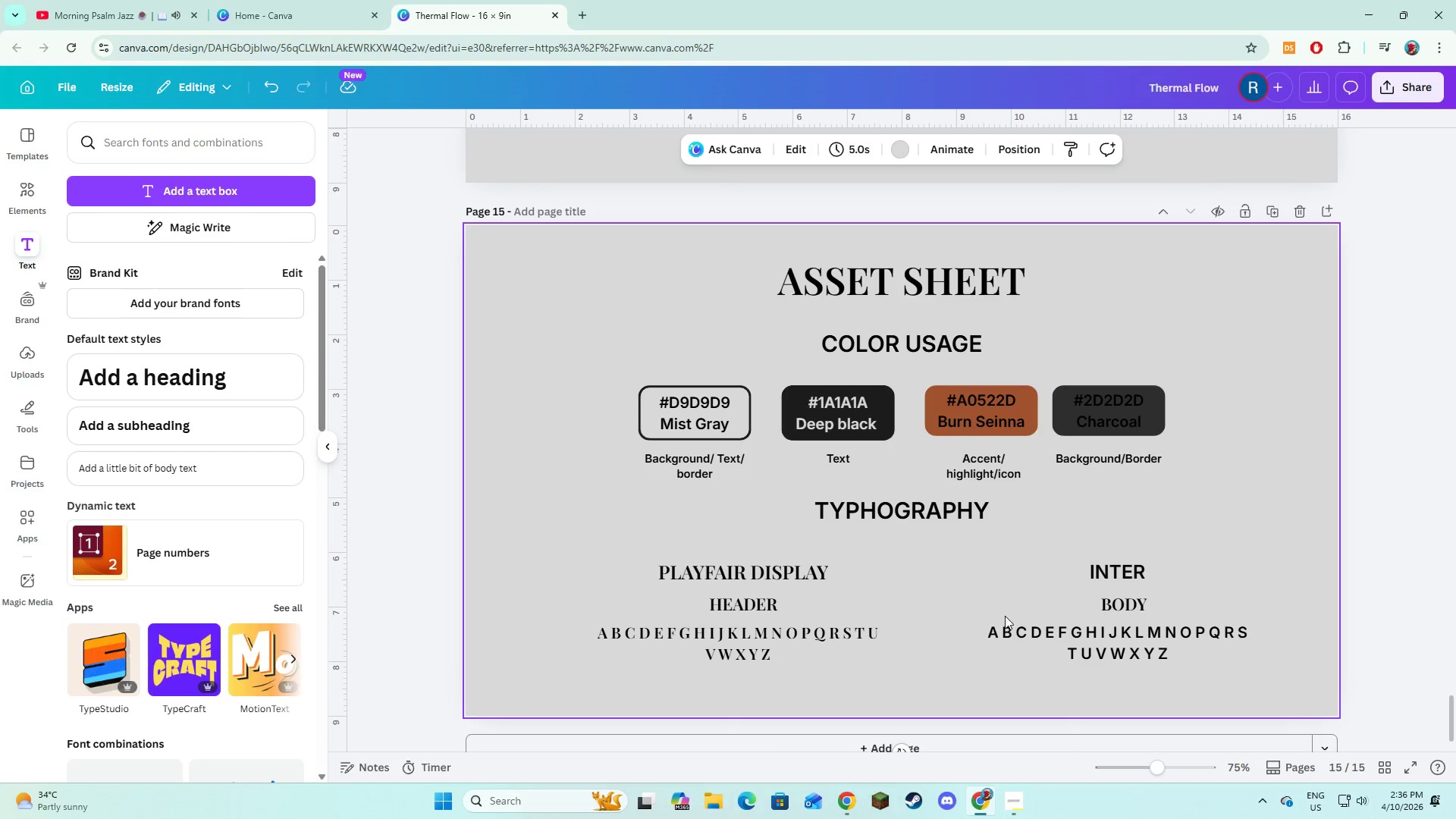 
key(Alt+AltLeft)
 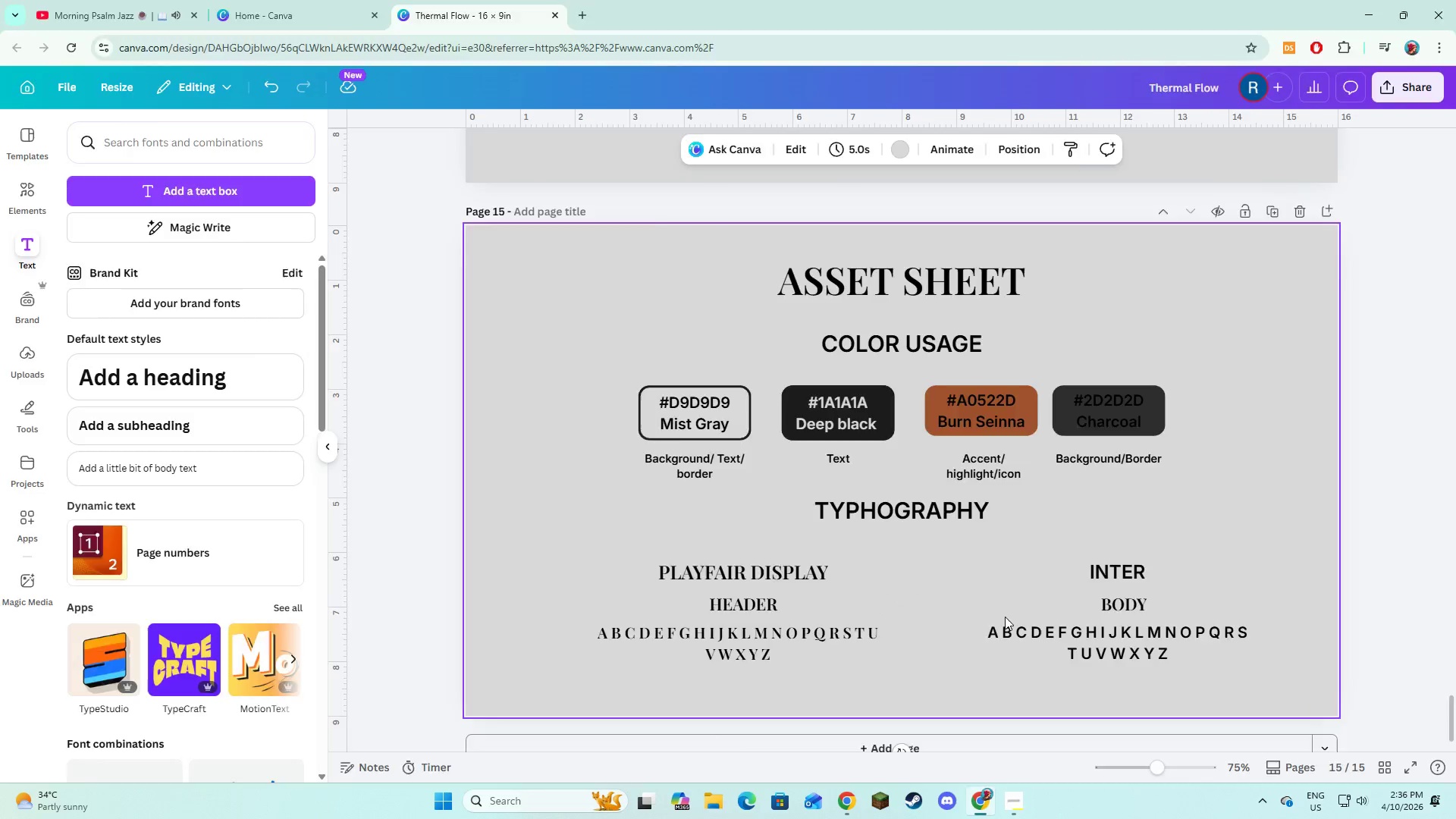 
key(Alt+Tab)